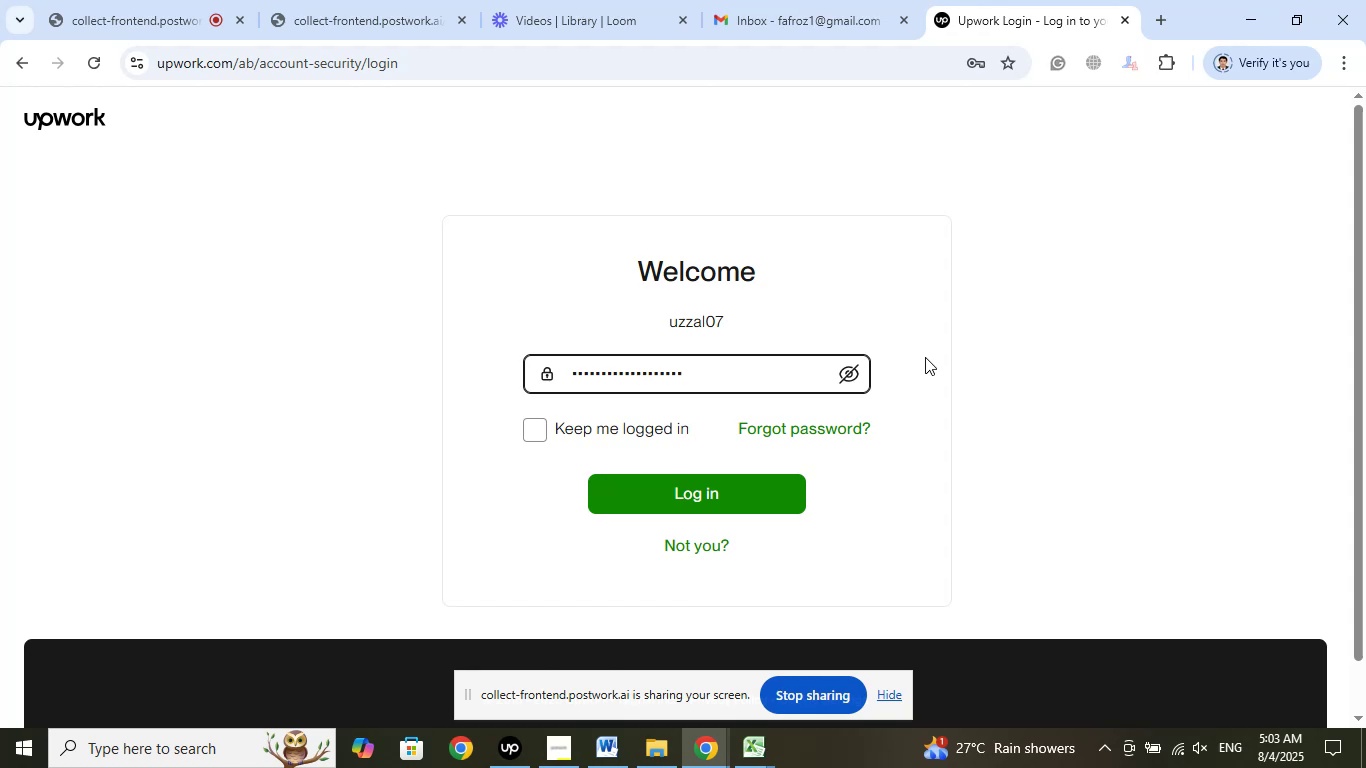 
key(Enter)
 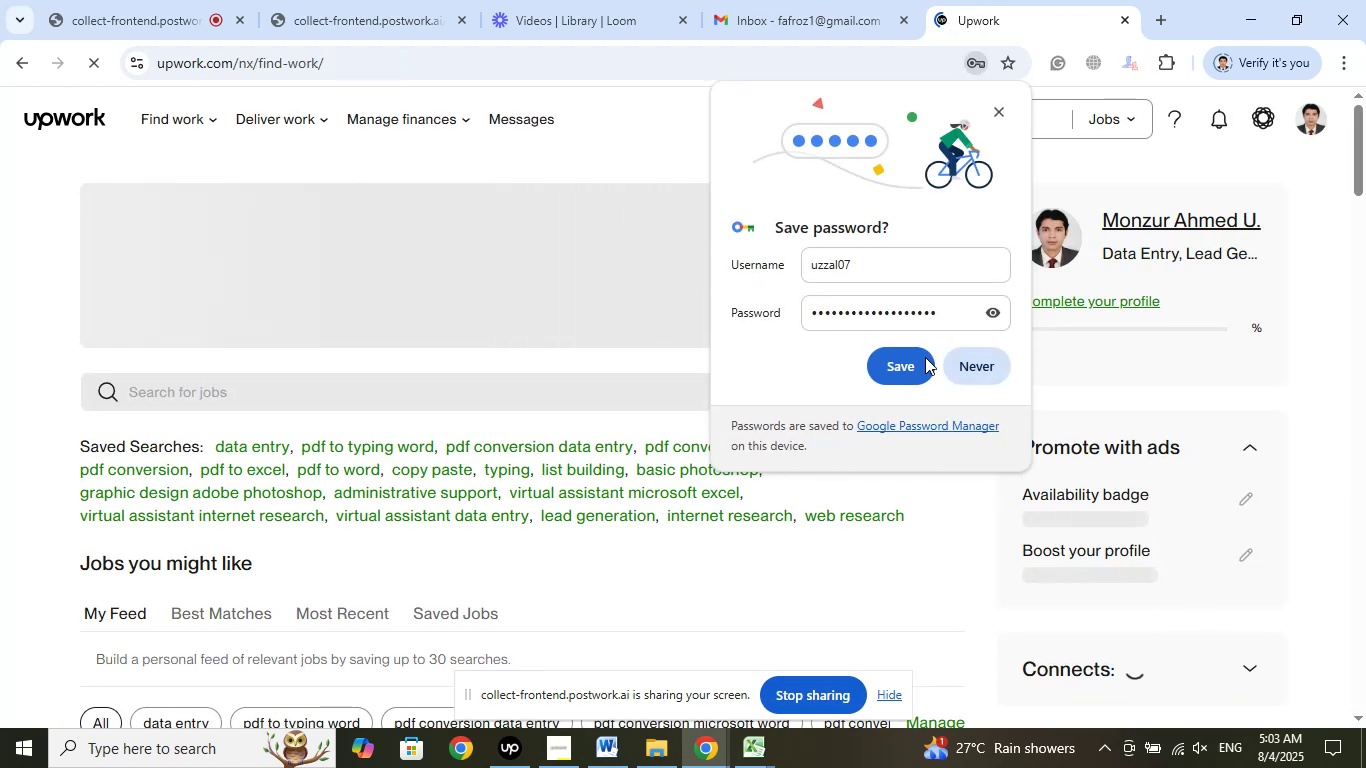 
wait(14.17)
 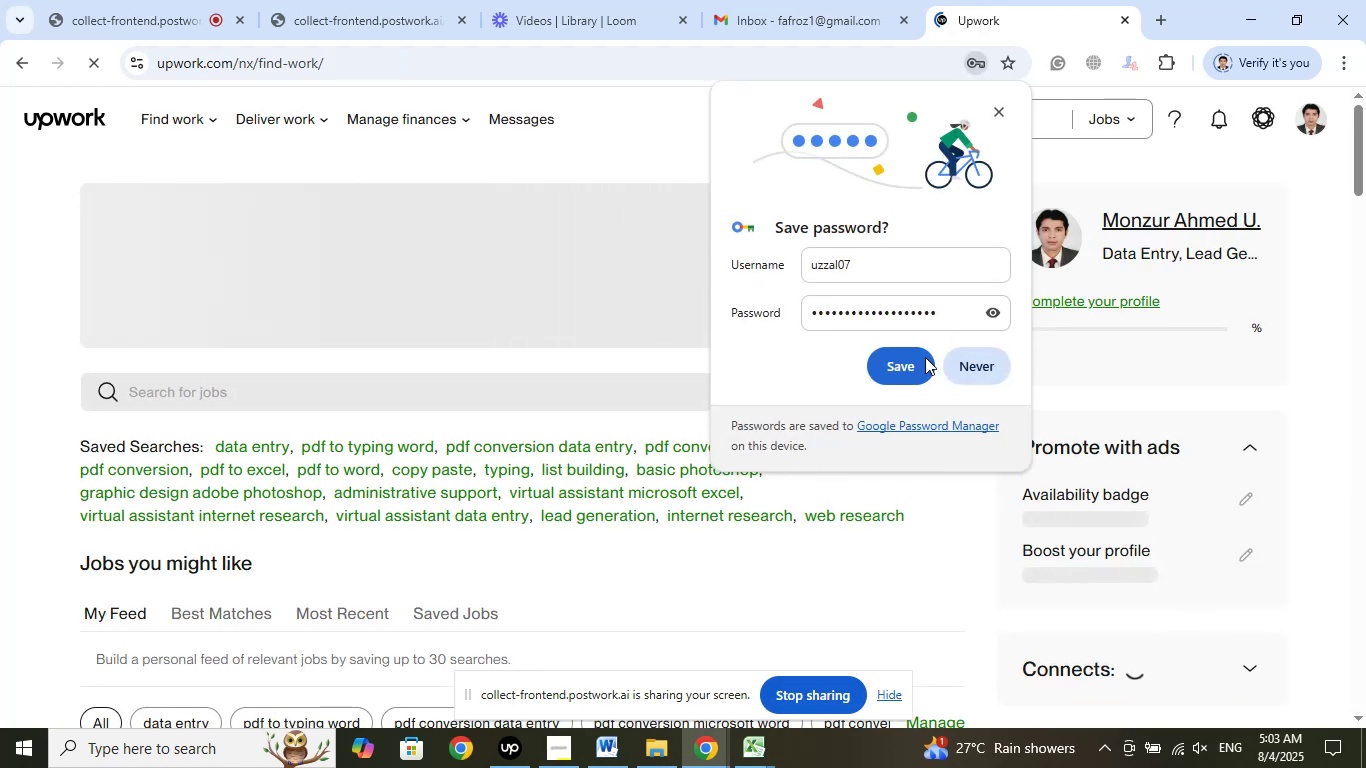 
left_click([999, 115])
 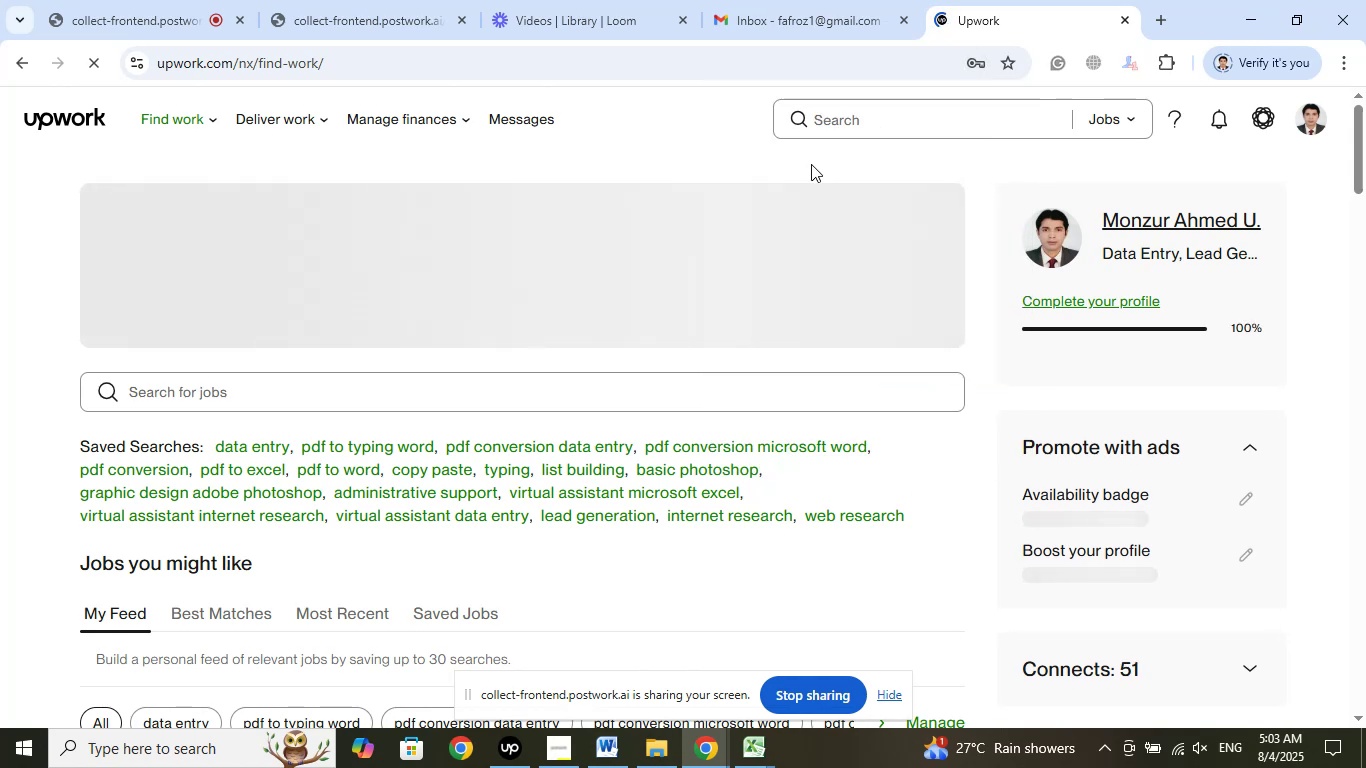 
left_click([786, 0])
 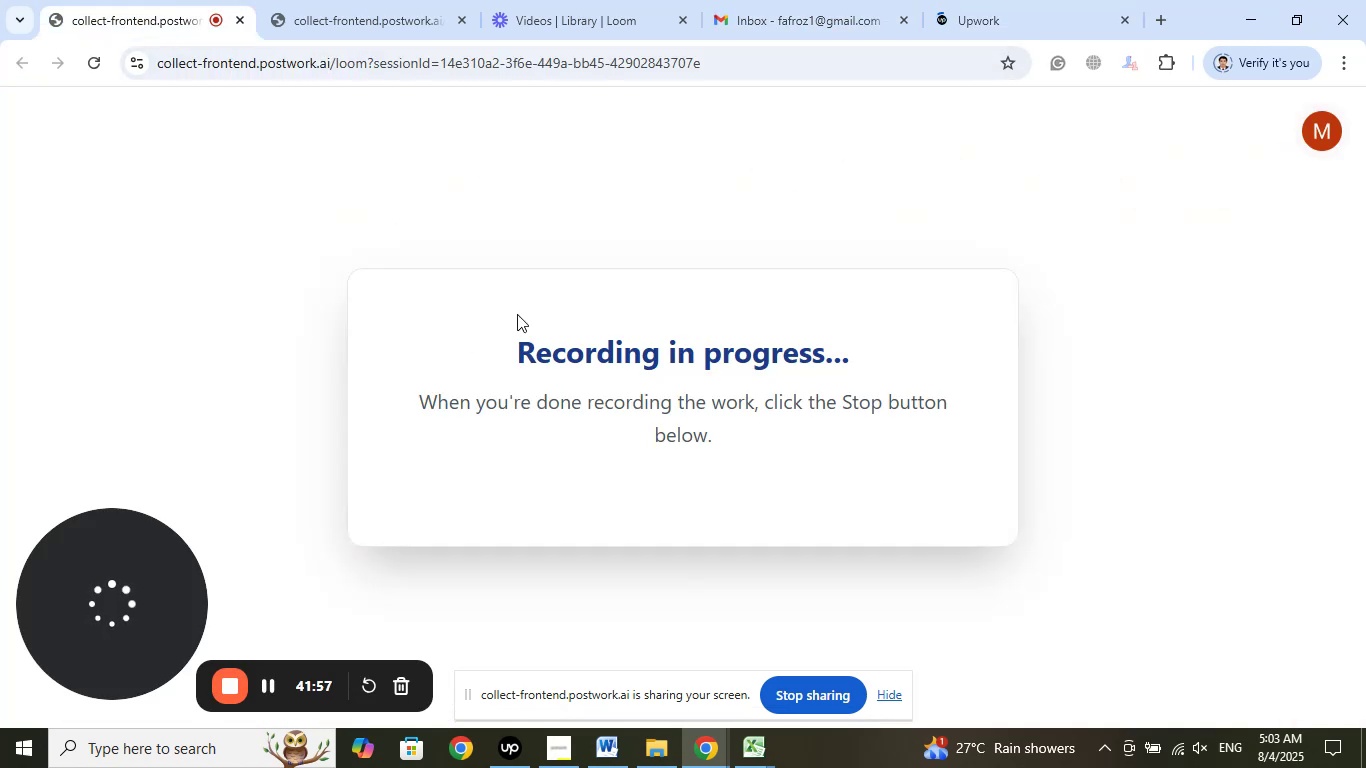 
left_click([760, 14])
 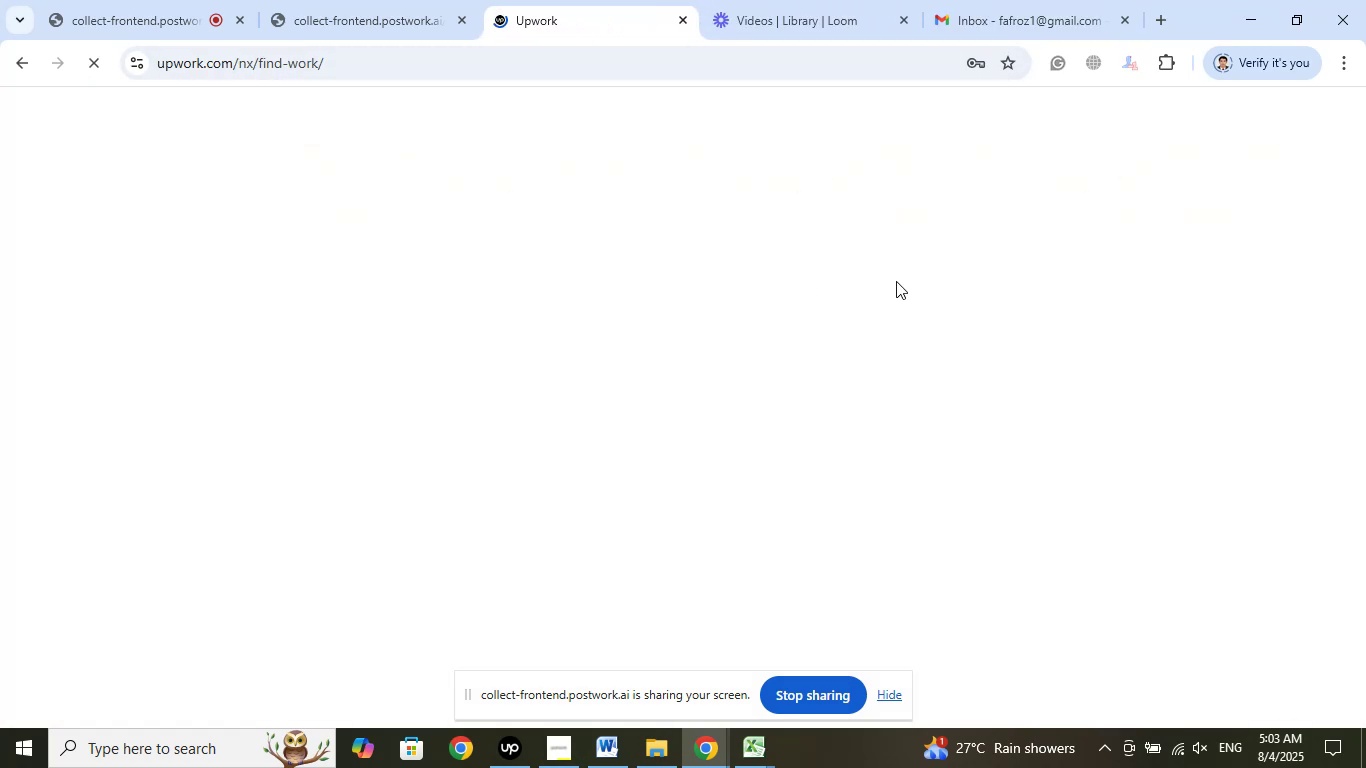 
left_click([1160, 22])
 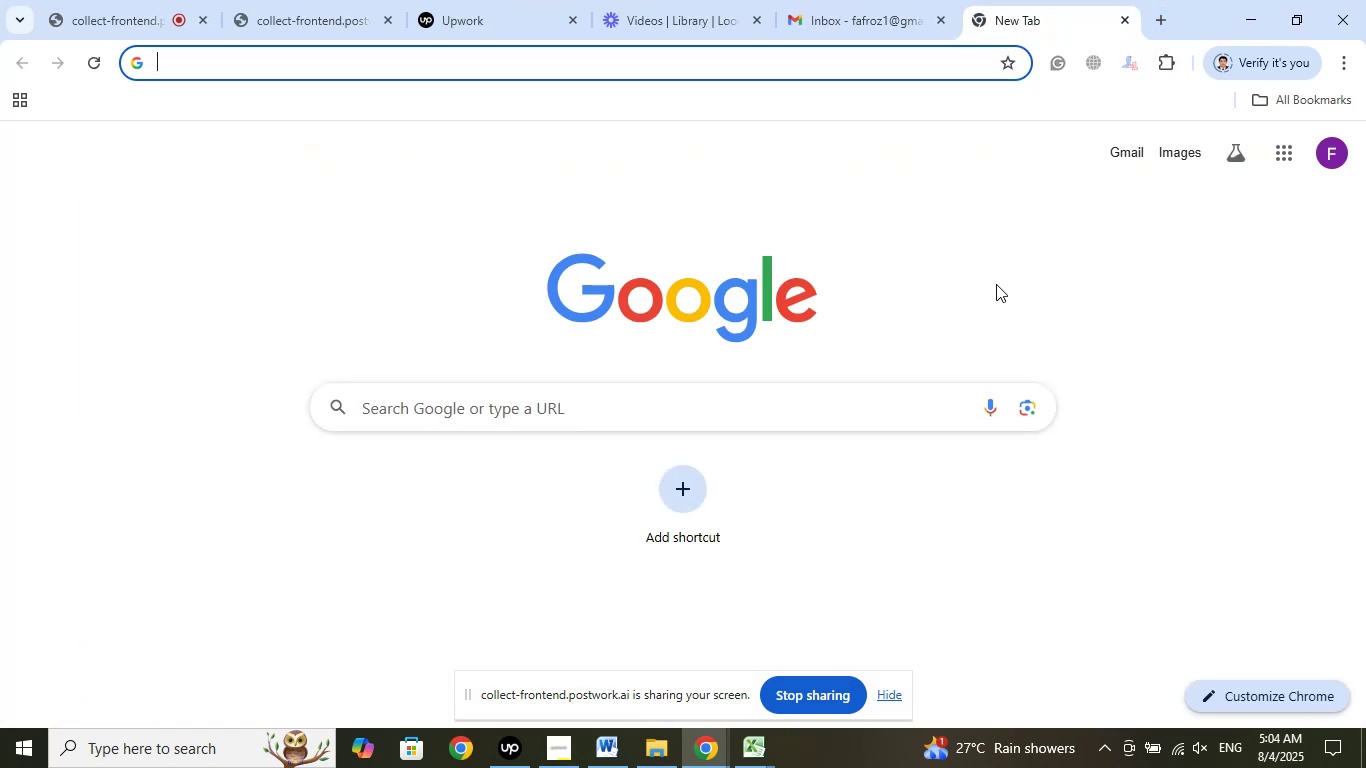 
wait(6.08)
 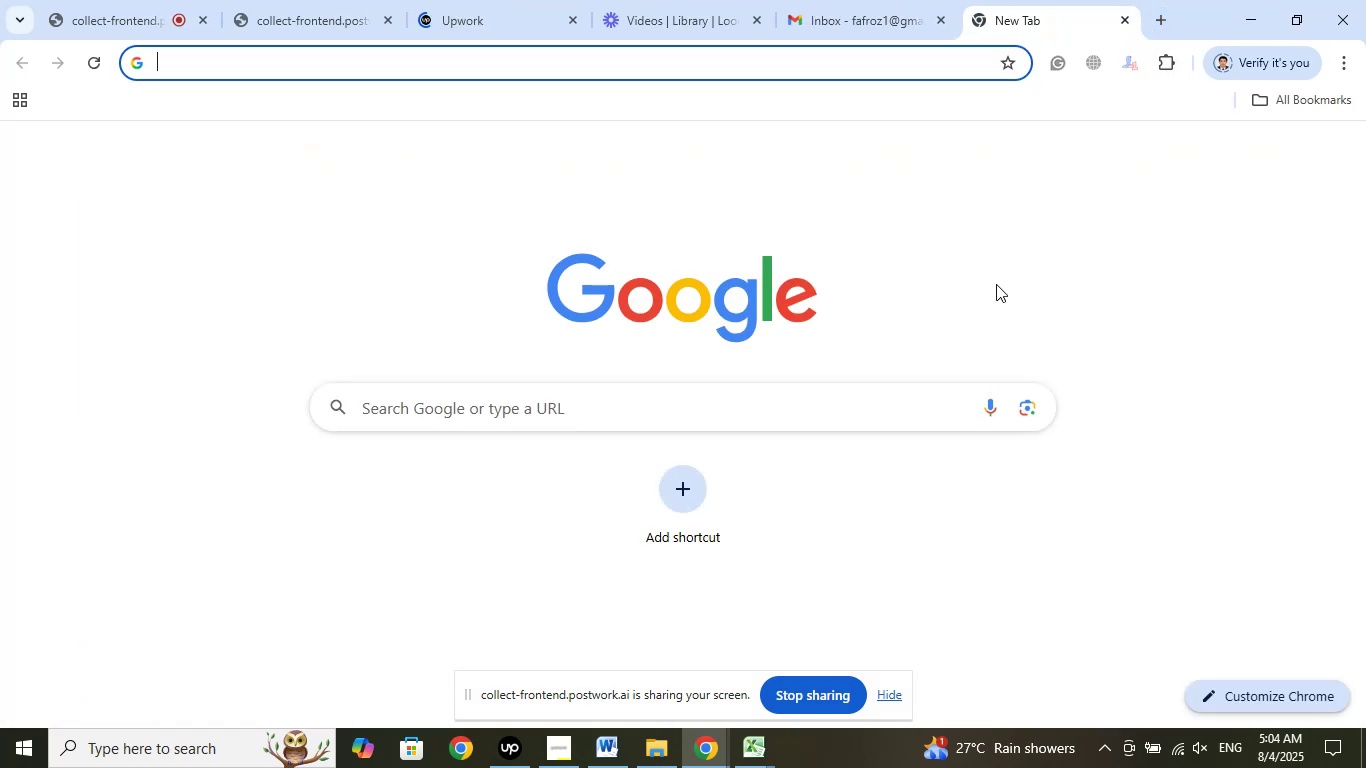 
type(lin)
 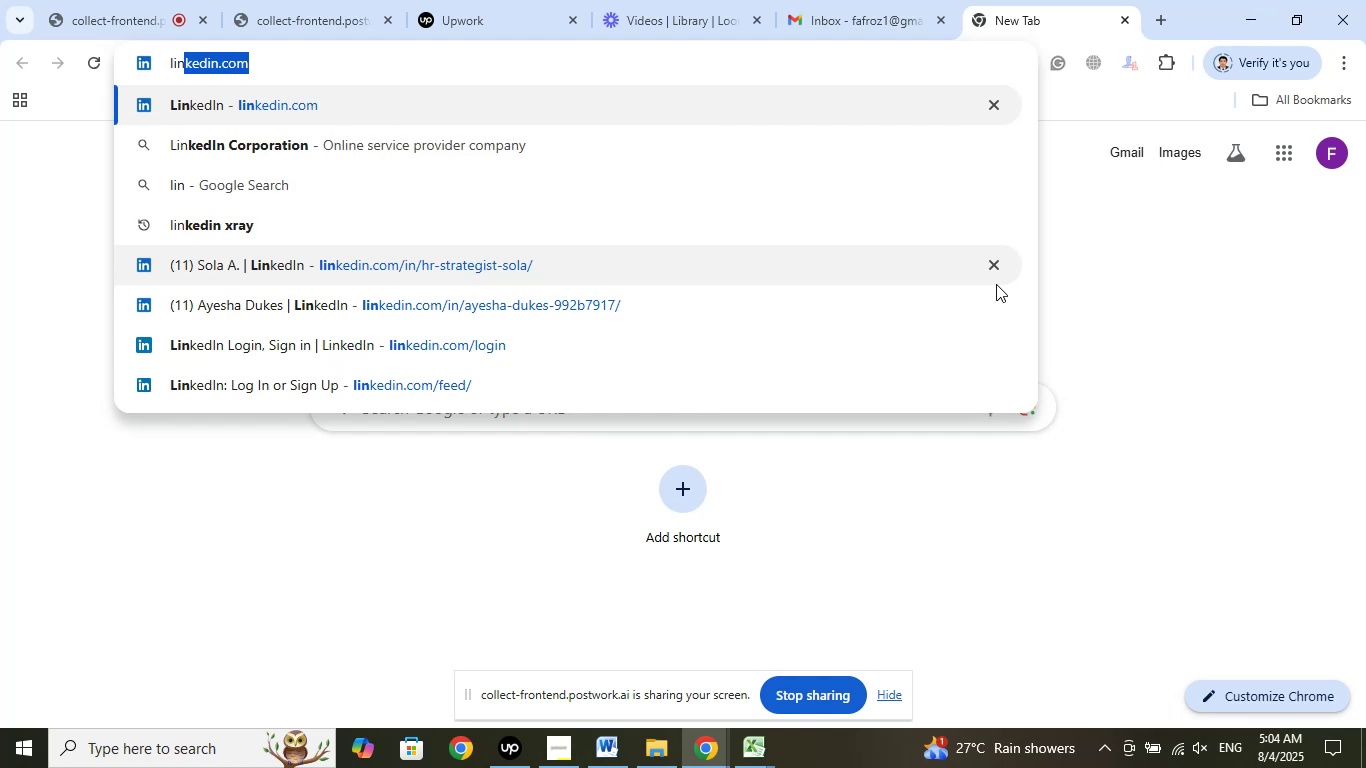 
key(ArrowRight)
 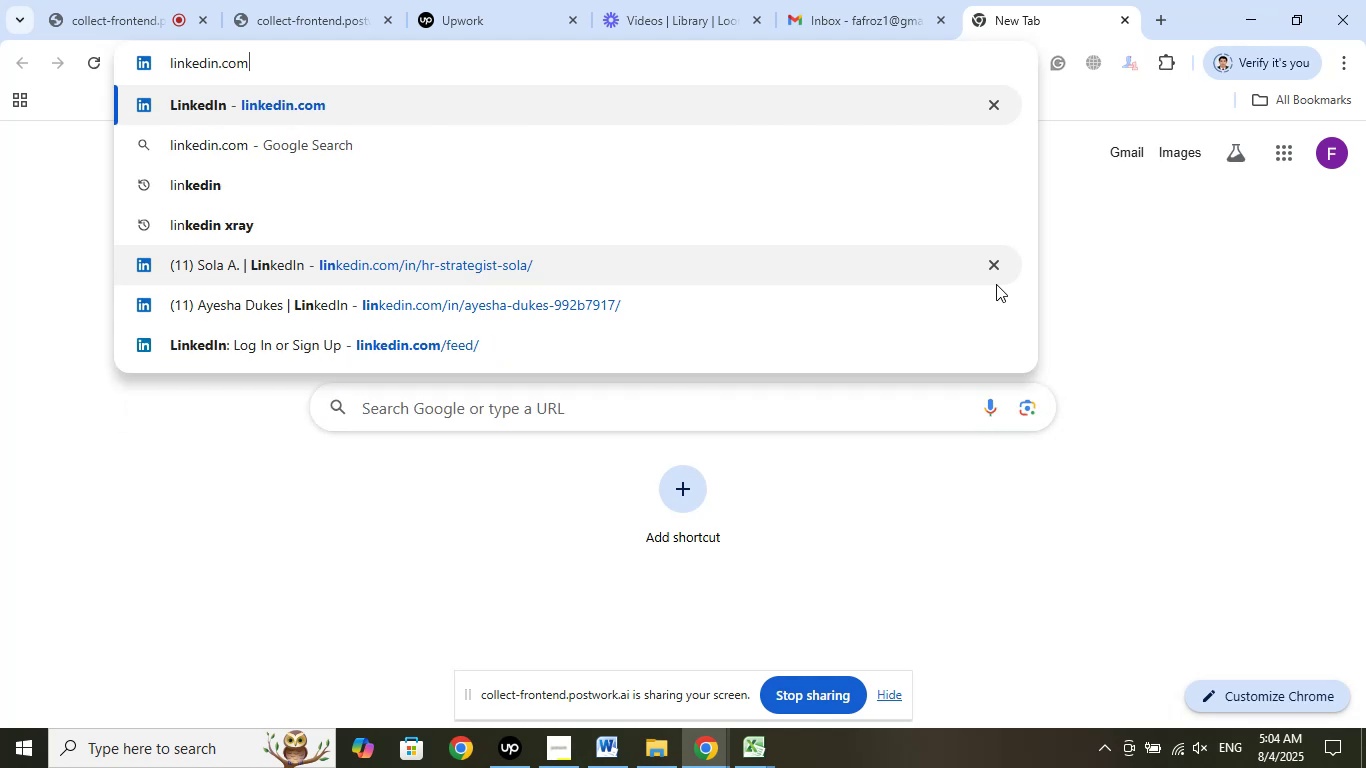 
key(Enter)
 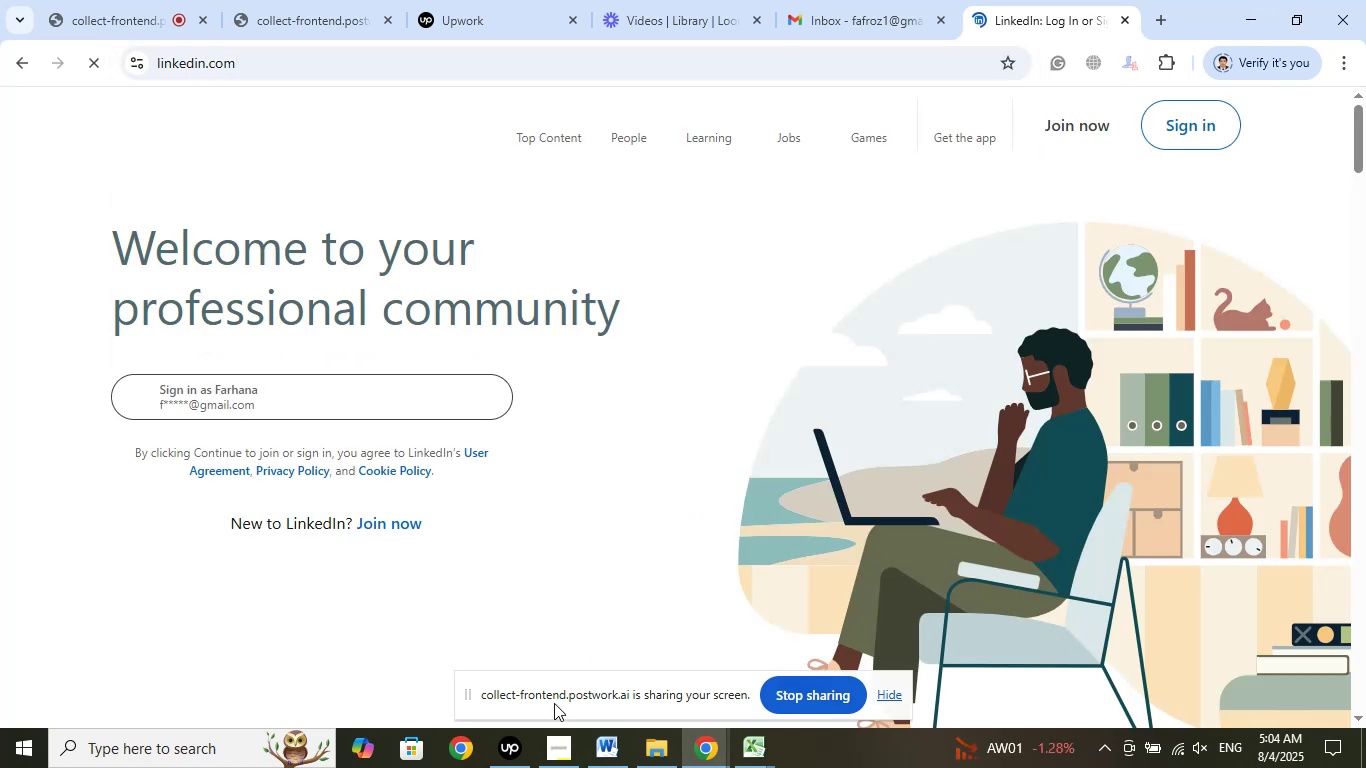 
left_click([521, 738])
 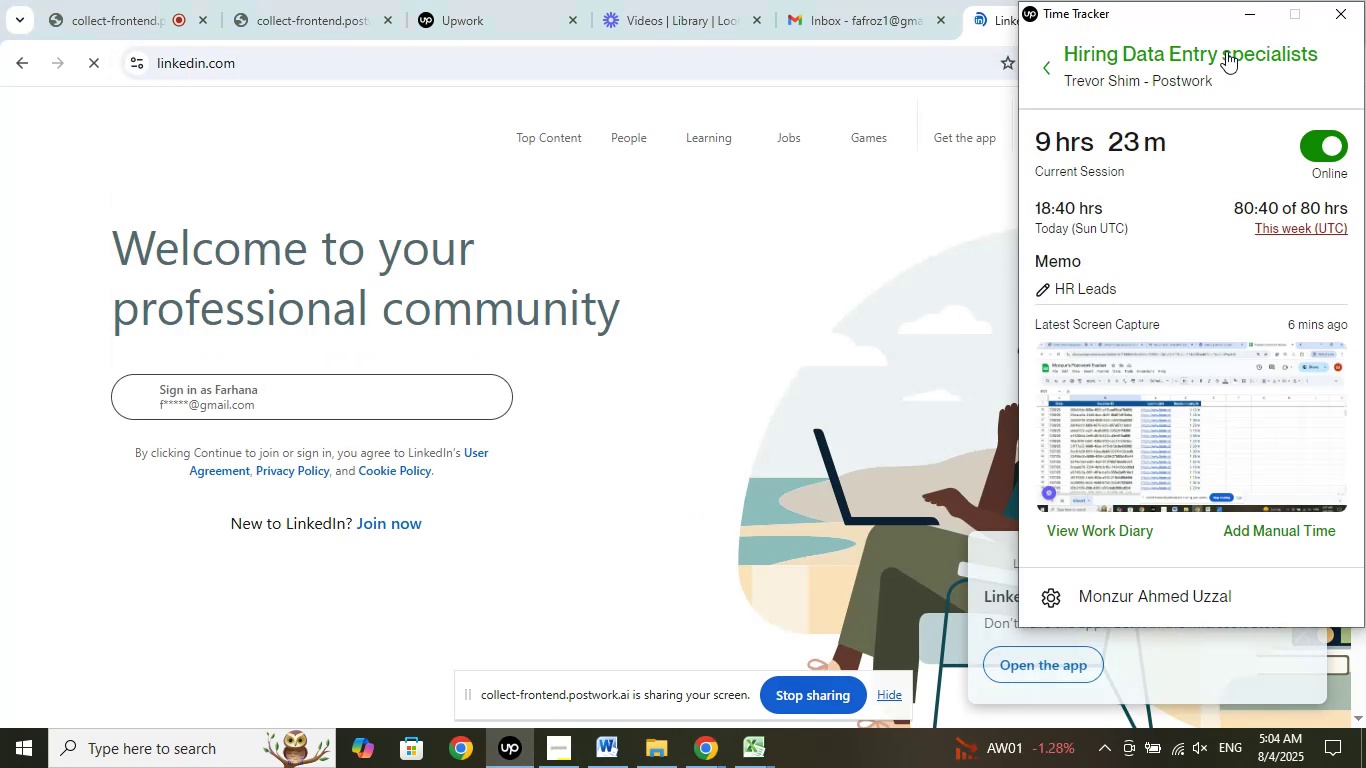 
left_click([1245, 8])
 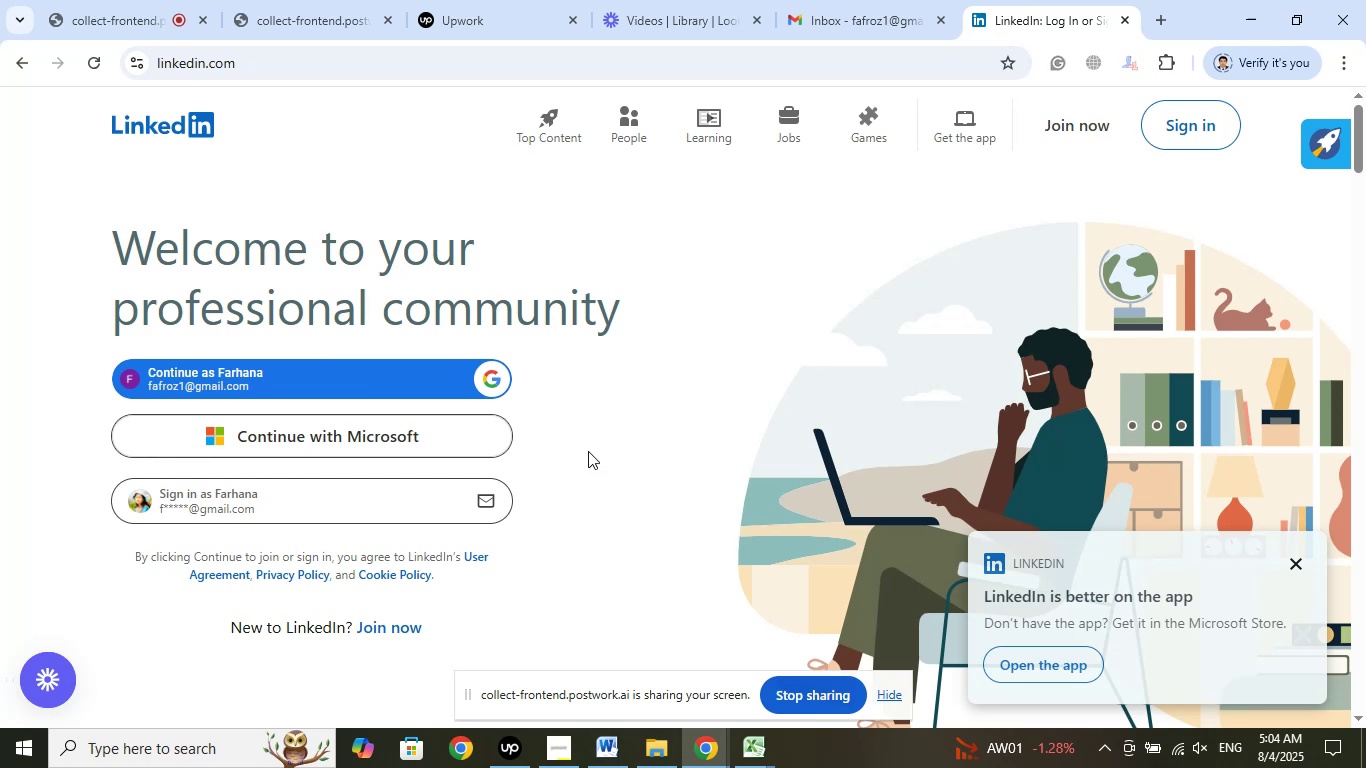 
wait(6.96)
 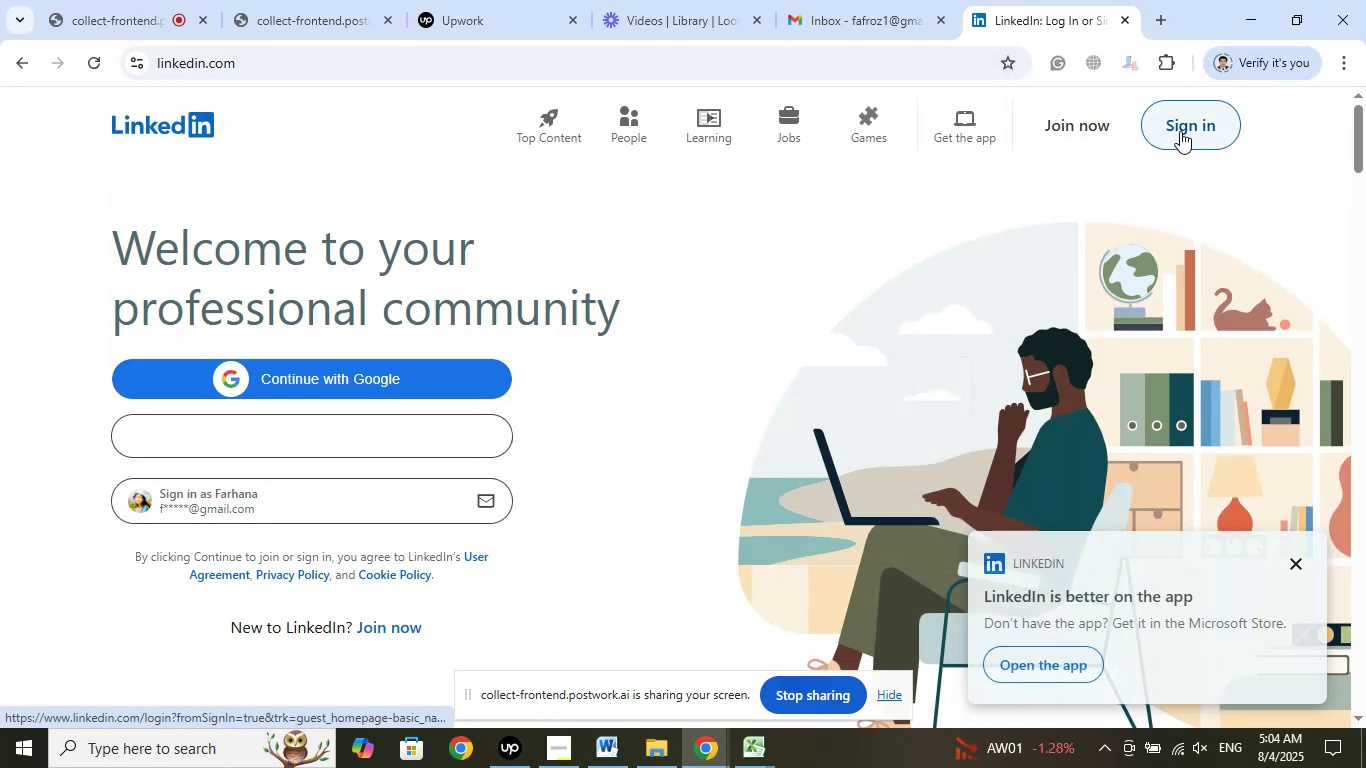 
left_click([1182, 129])
 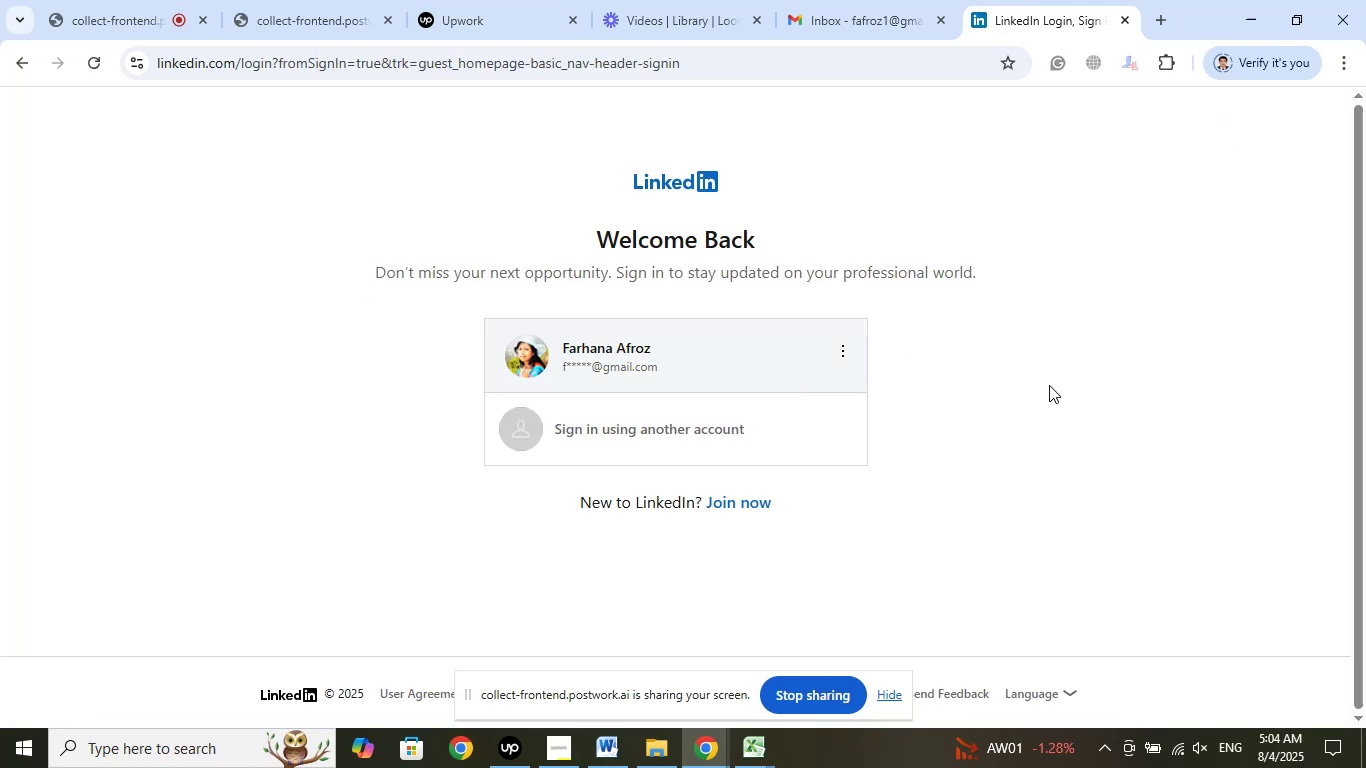 
left_click([624, 359])
 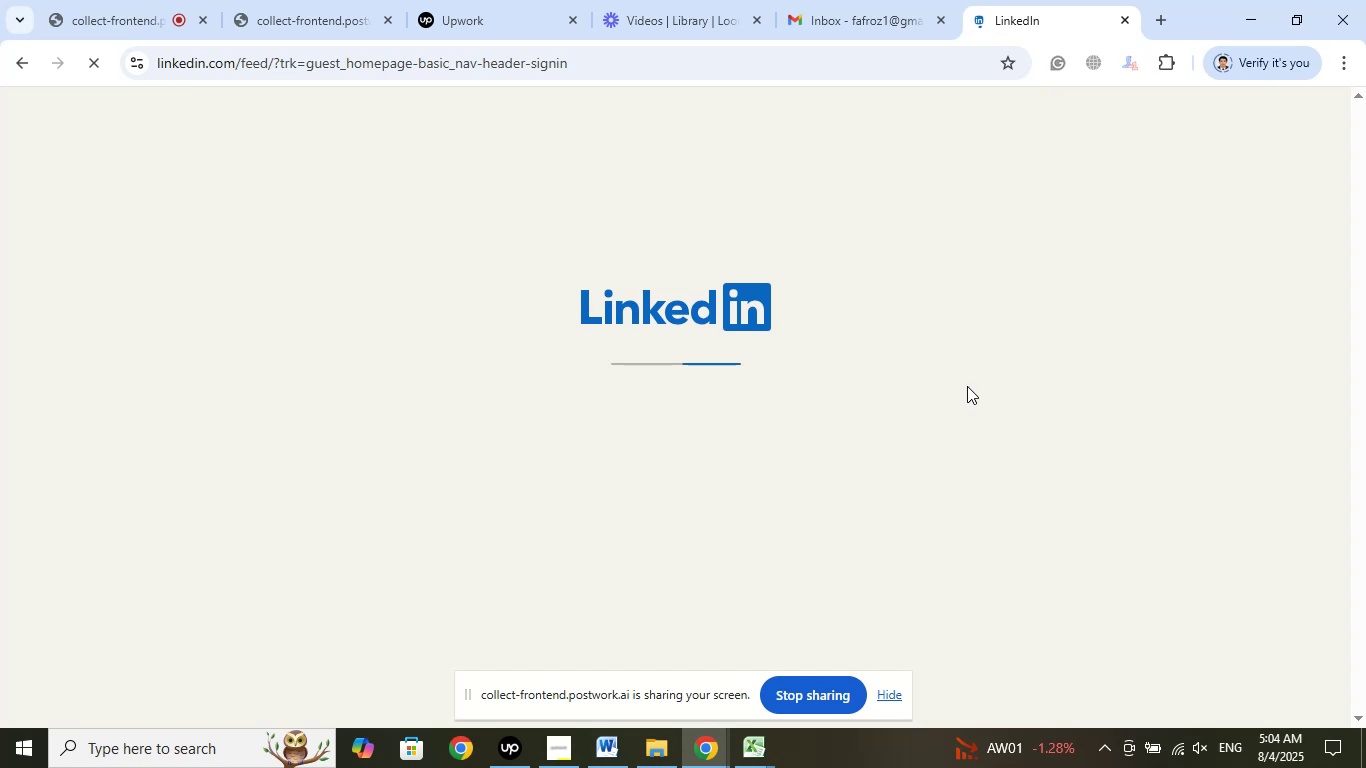 
wait(10.56)
 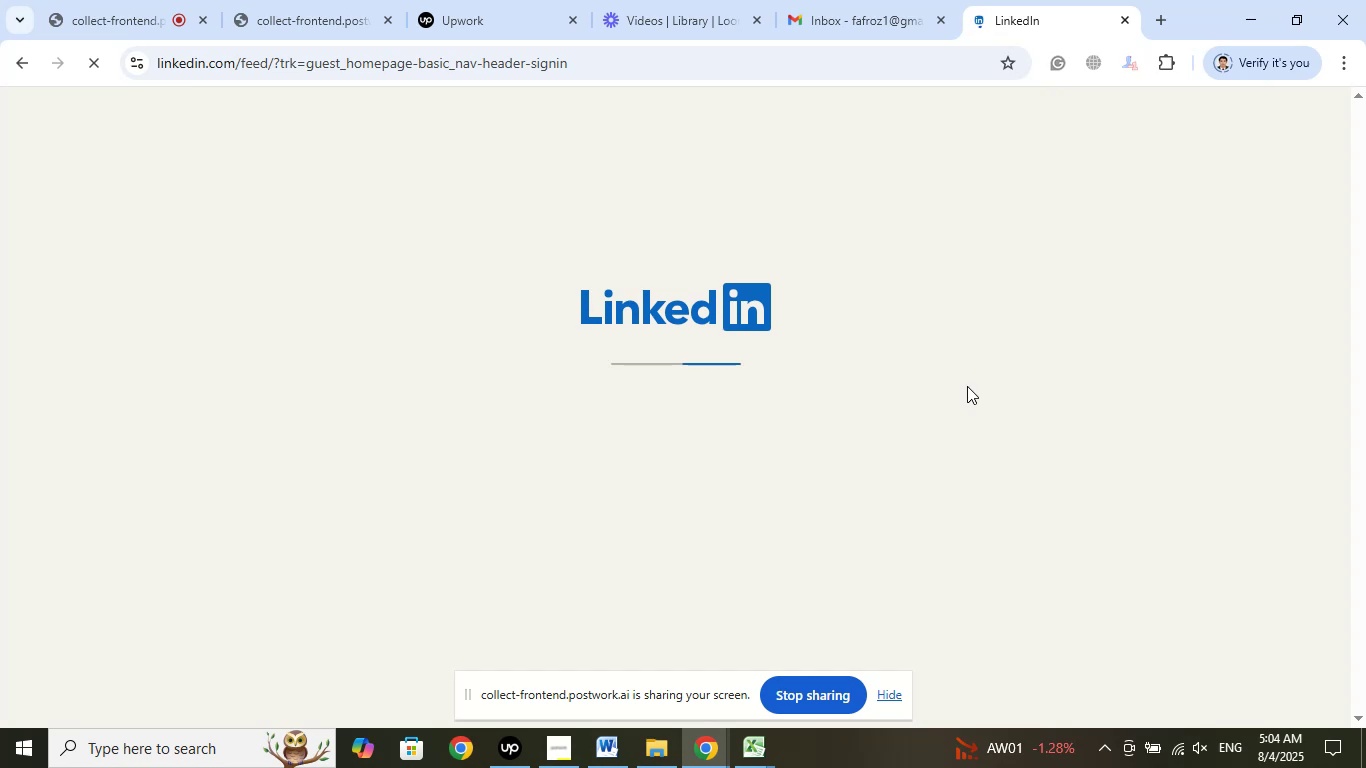 
left_click([1120, 24])
 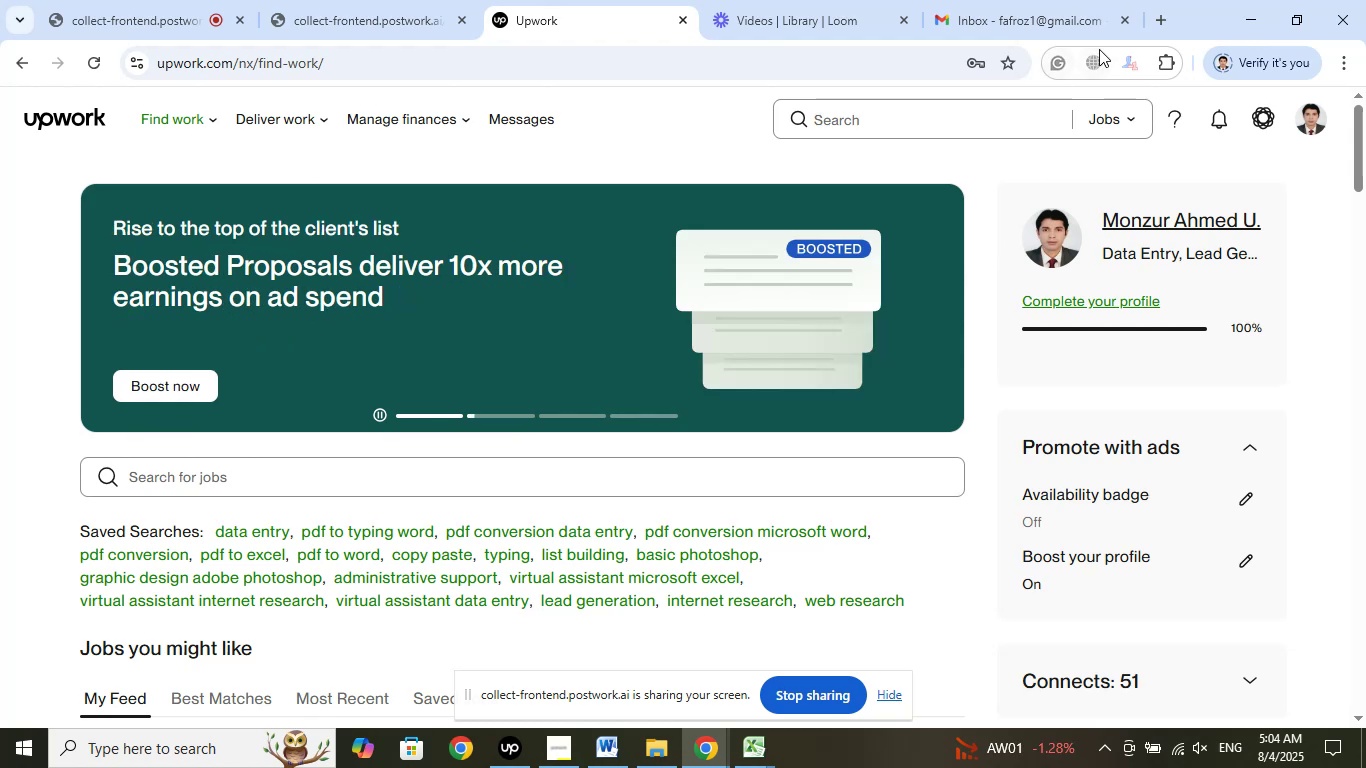 
left_click([1159, 32])
 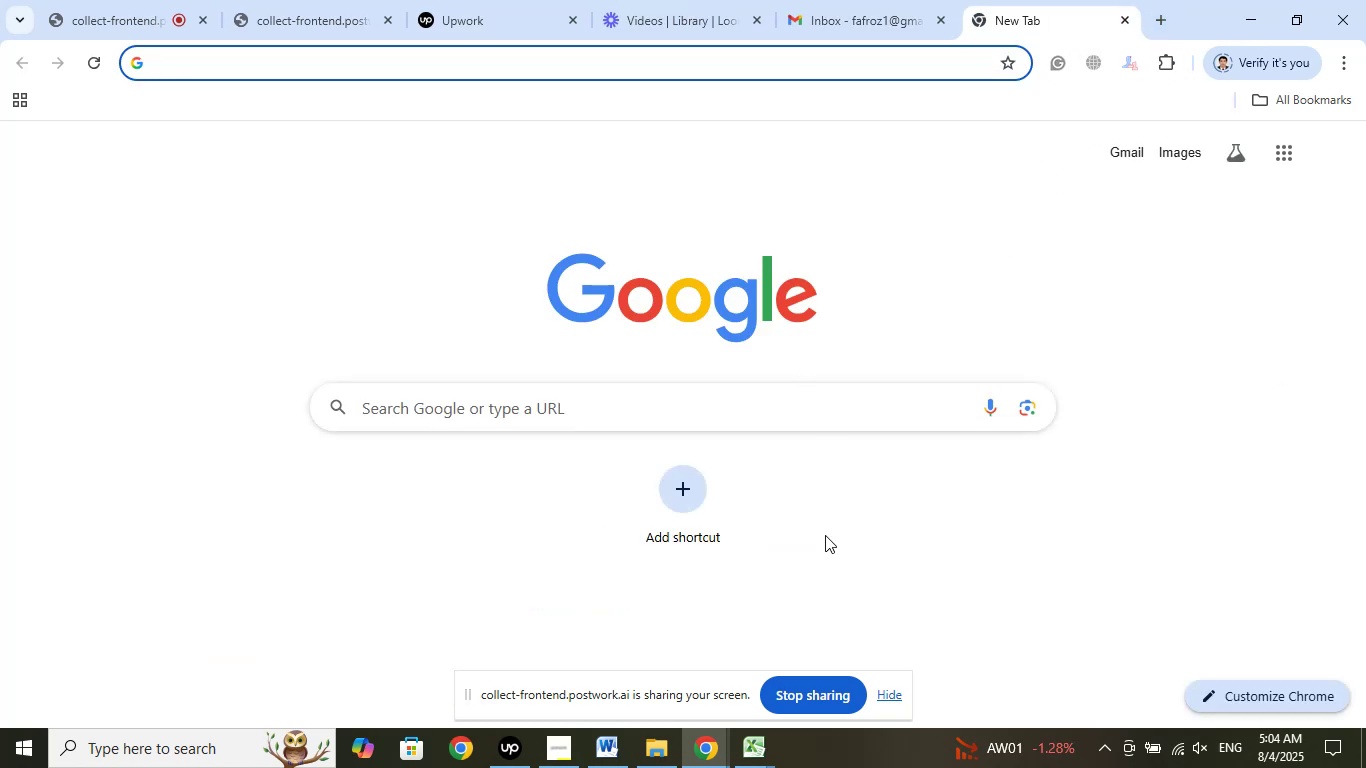 
mouse_move([740, 752])
 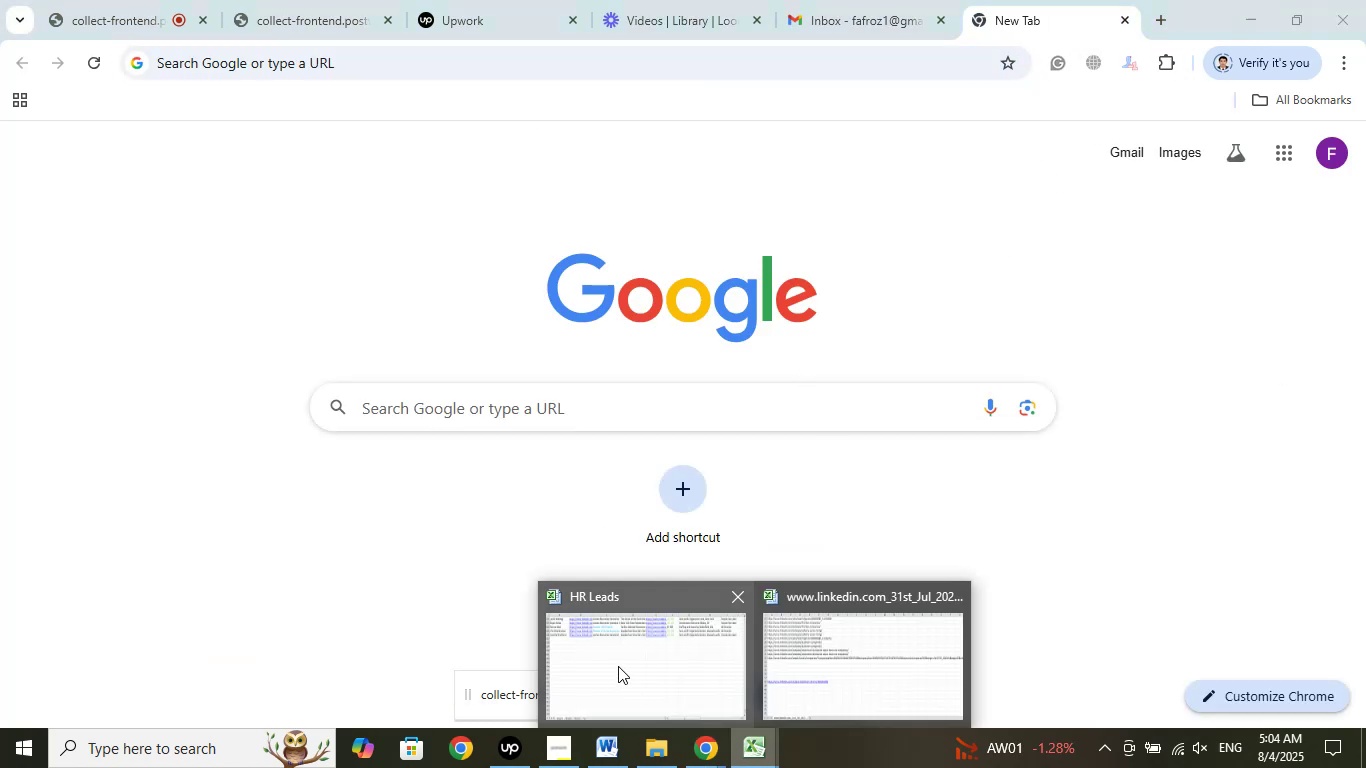 
left_click([618, 666])
 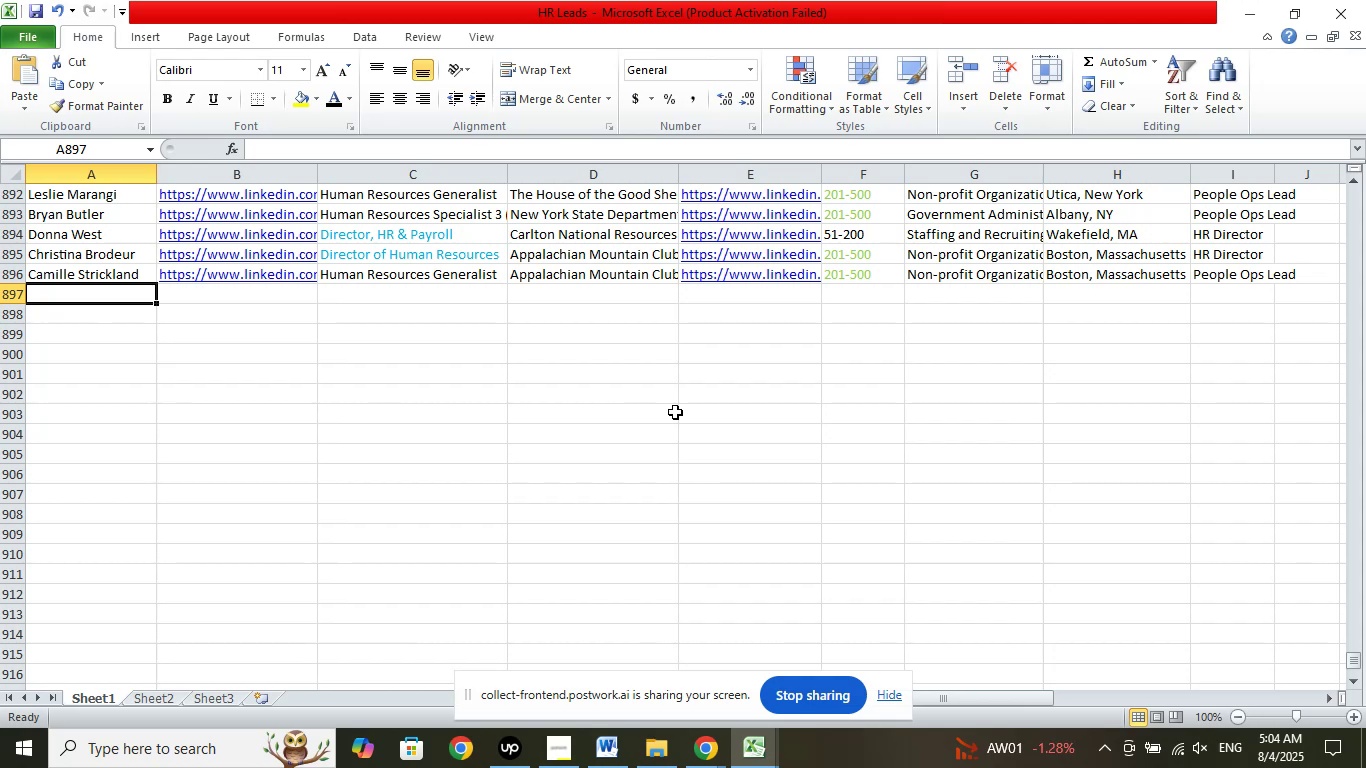 
wait(6.8)
 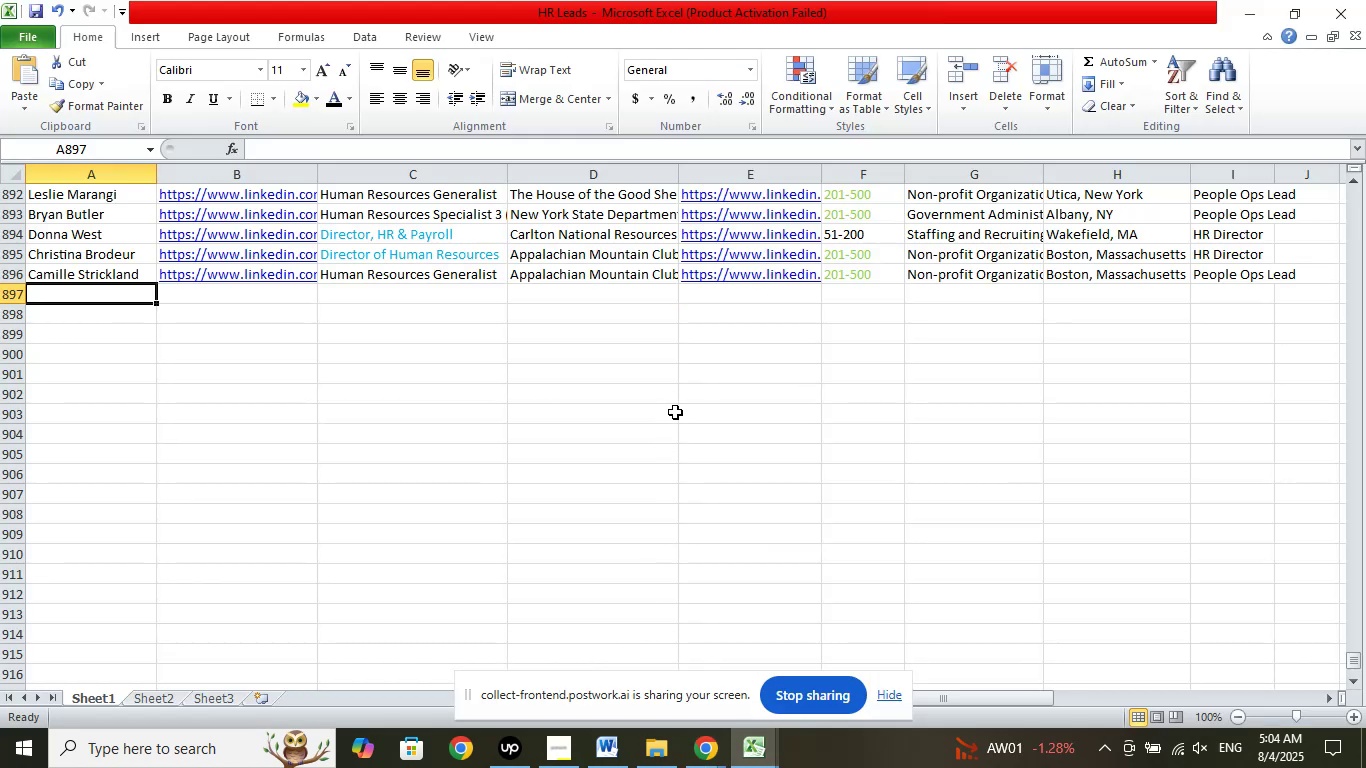 
left_click([1248, 22])
 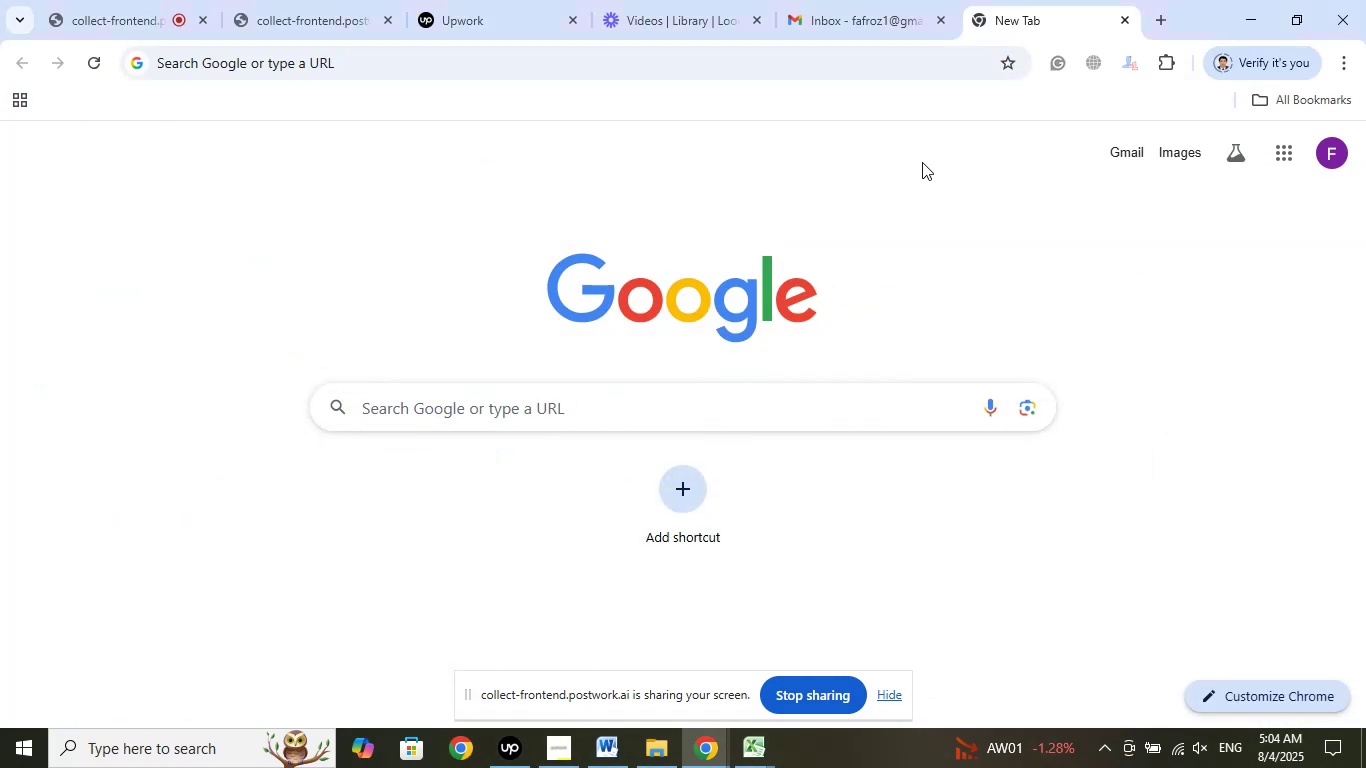 
left_click([137, 0])
 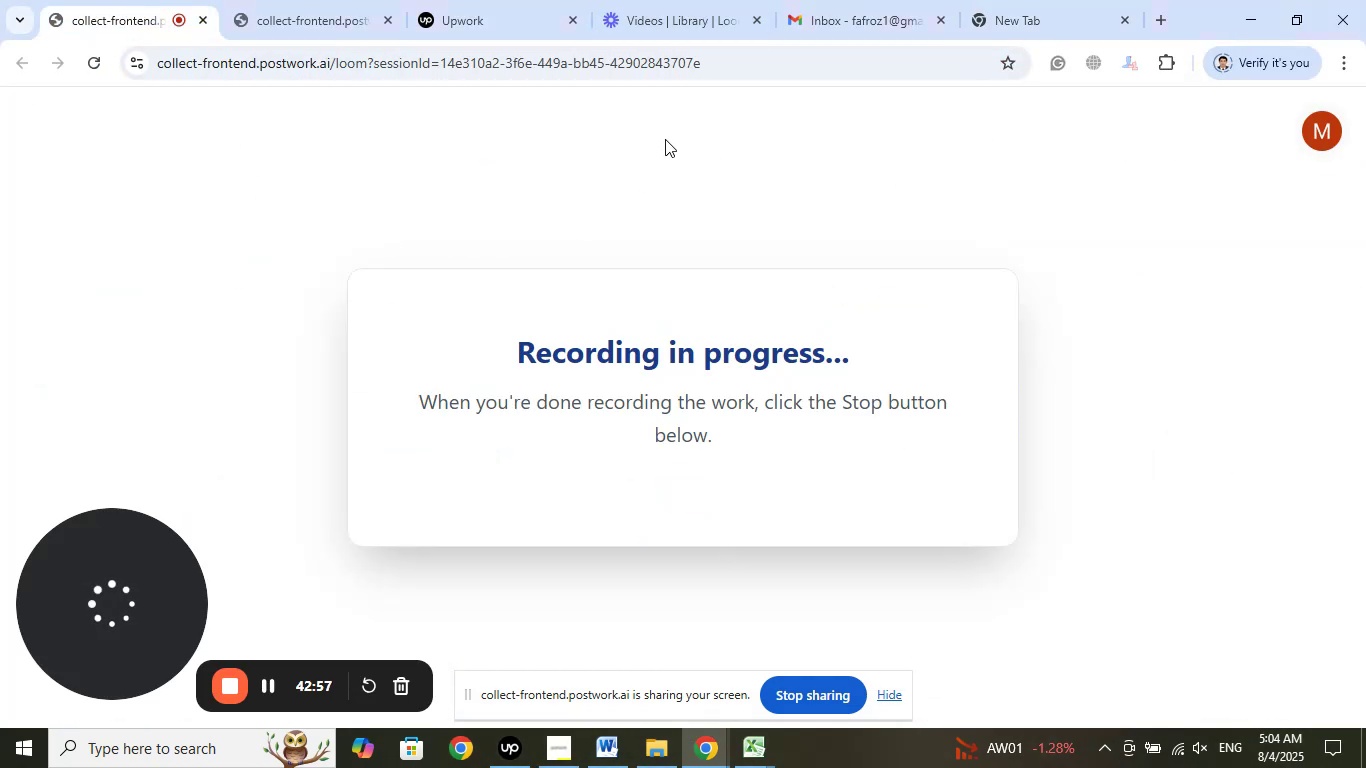 
left_click([666, 139])
 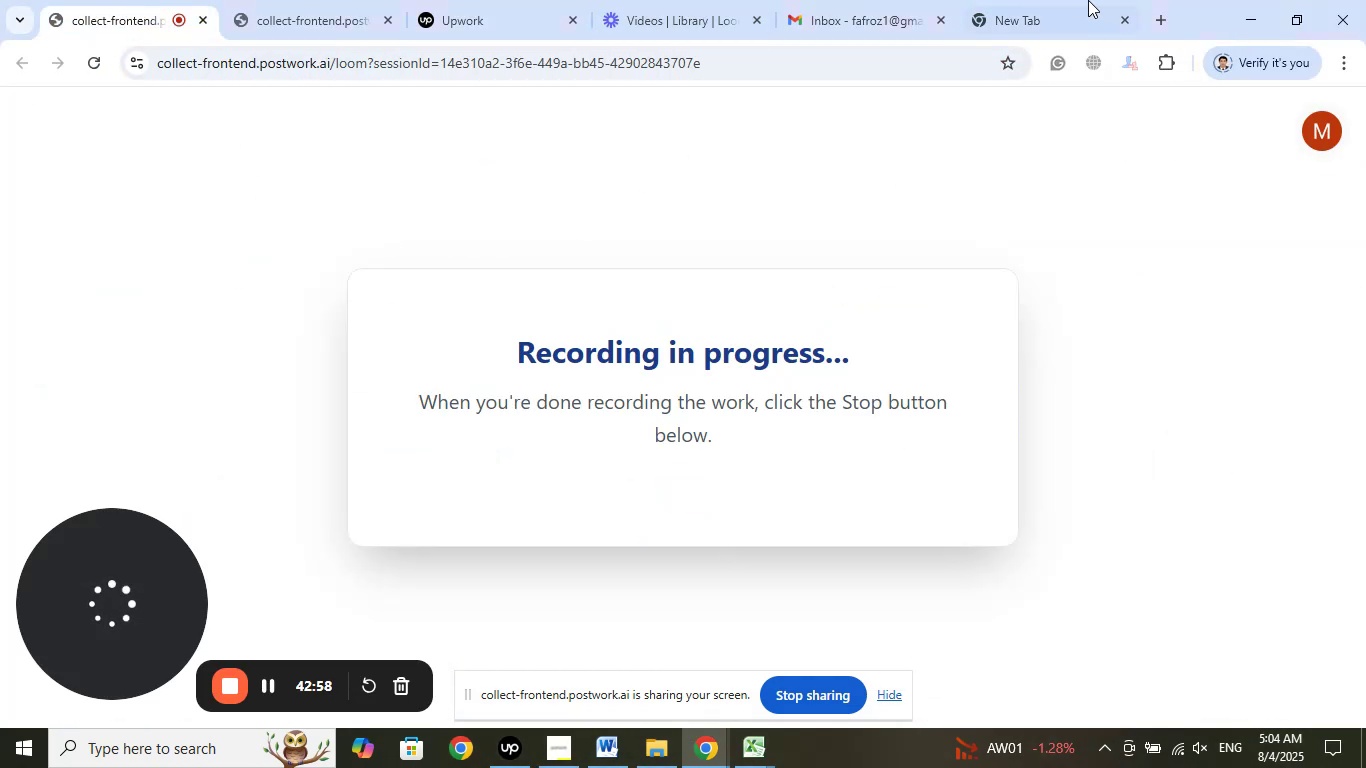 
left_click([1061, 0])
 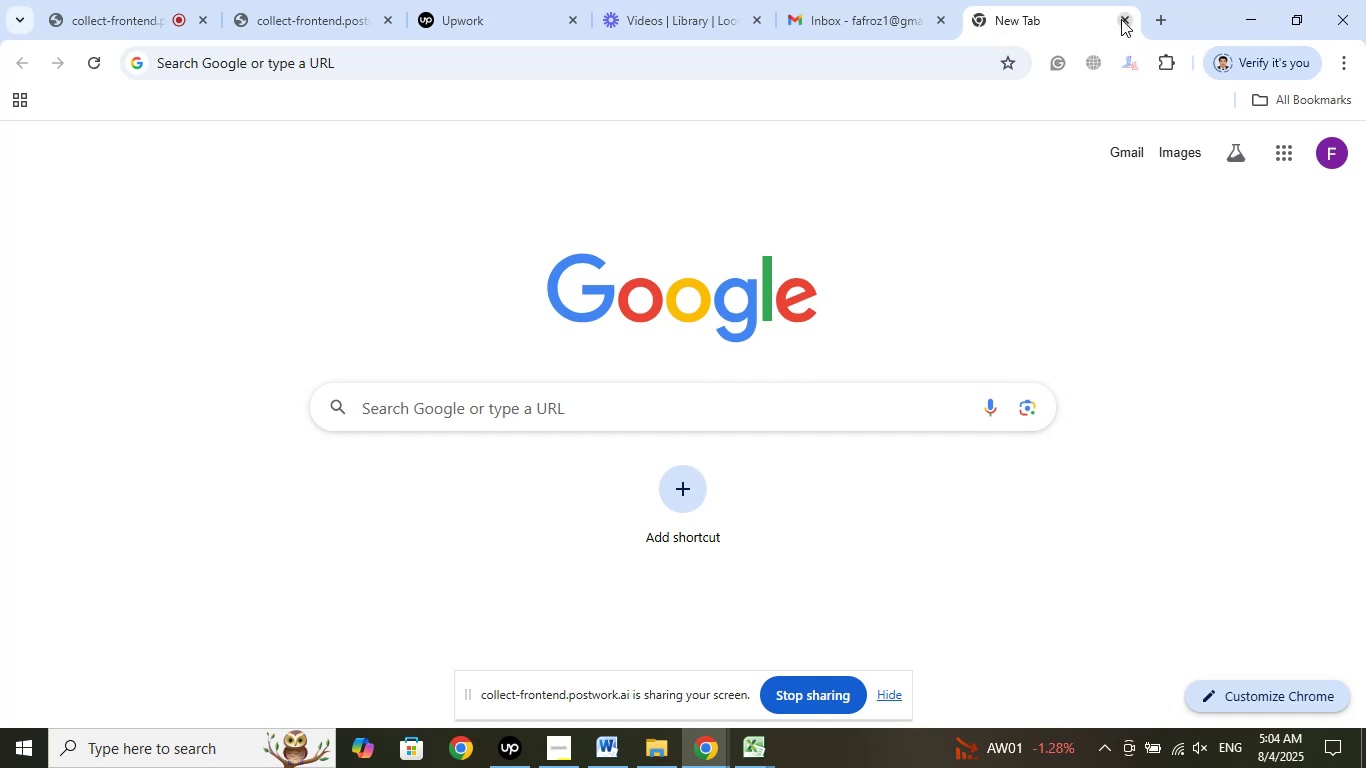 
left_click([1123, 18])
 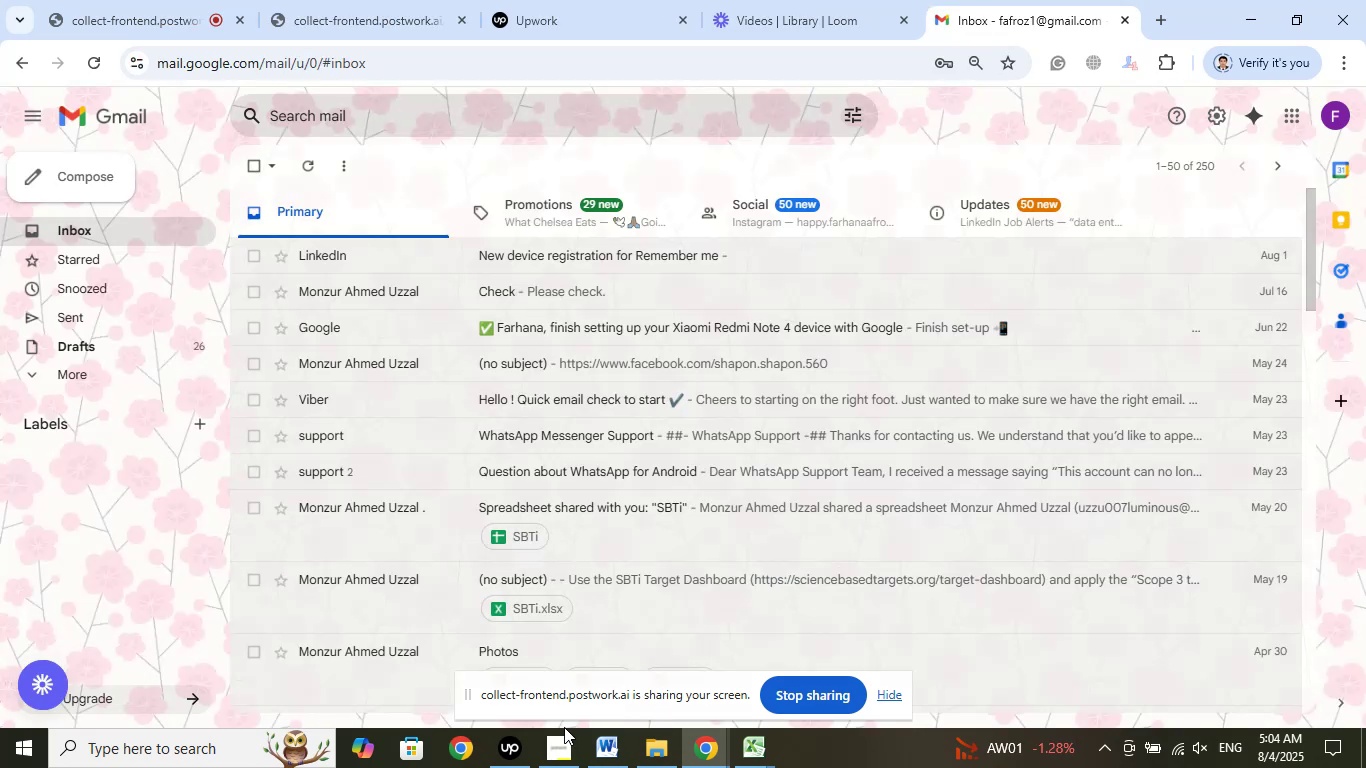 
left_click([555, 755])
 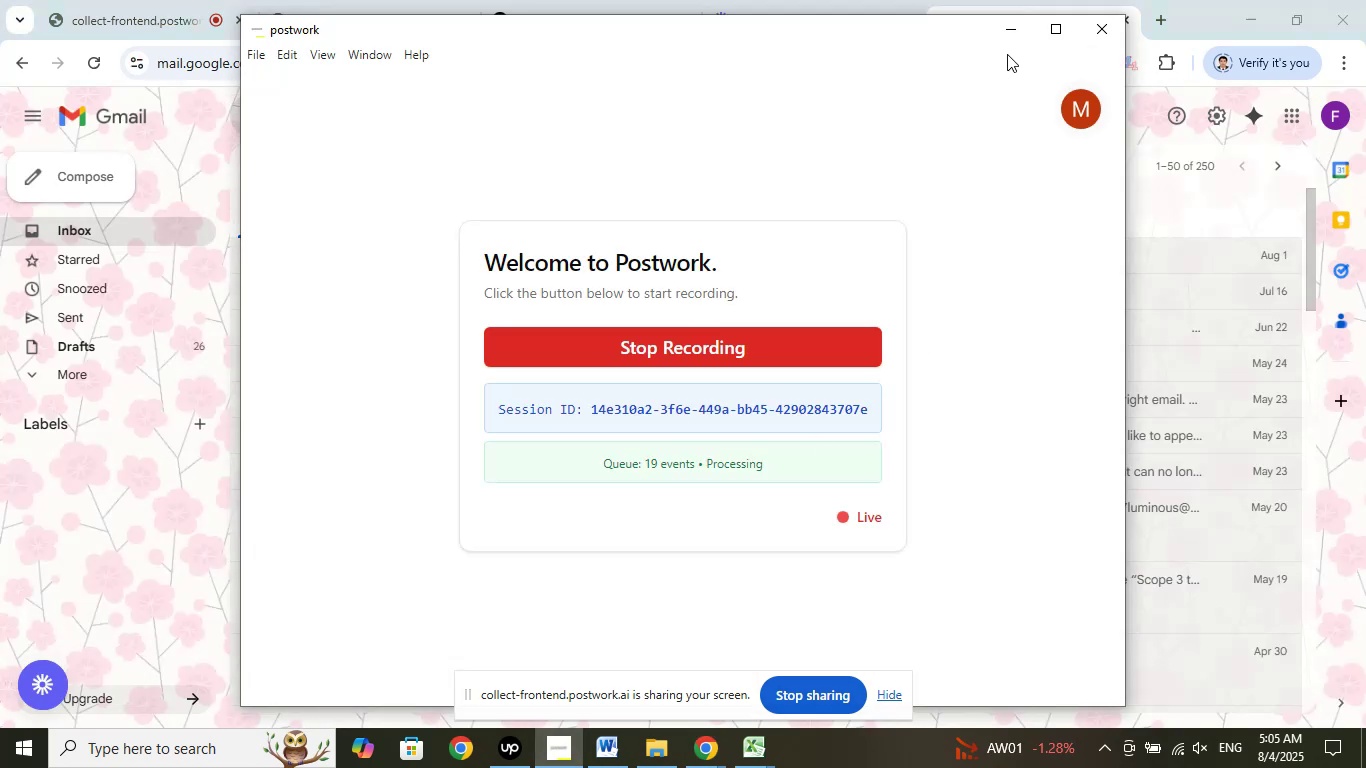 
left_click([1012, 36])
 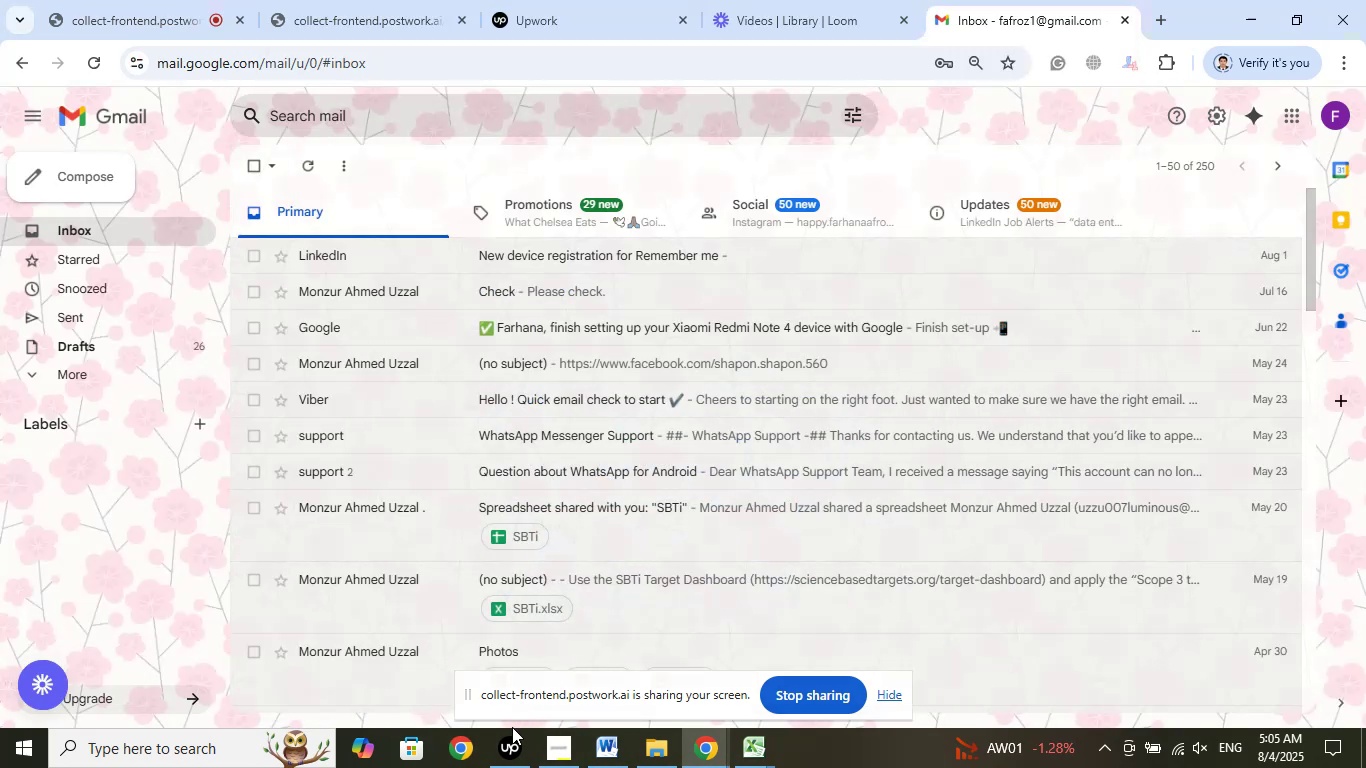 
left_click([507, 740])
 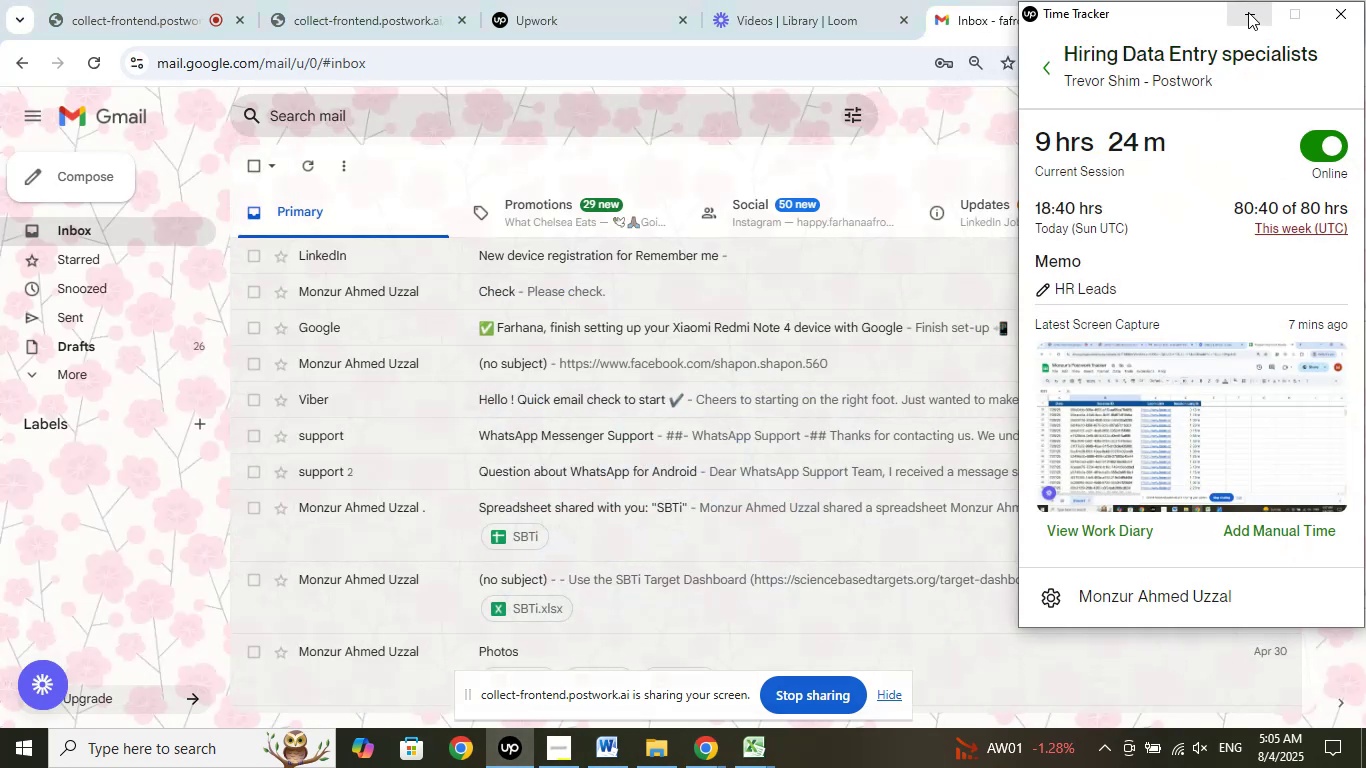 
left_click([1248, 12])
 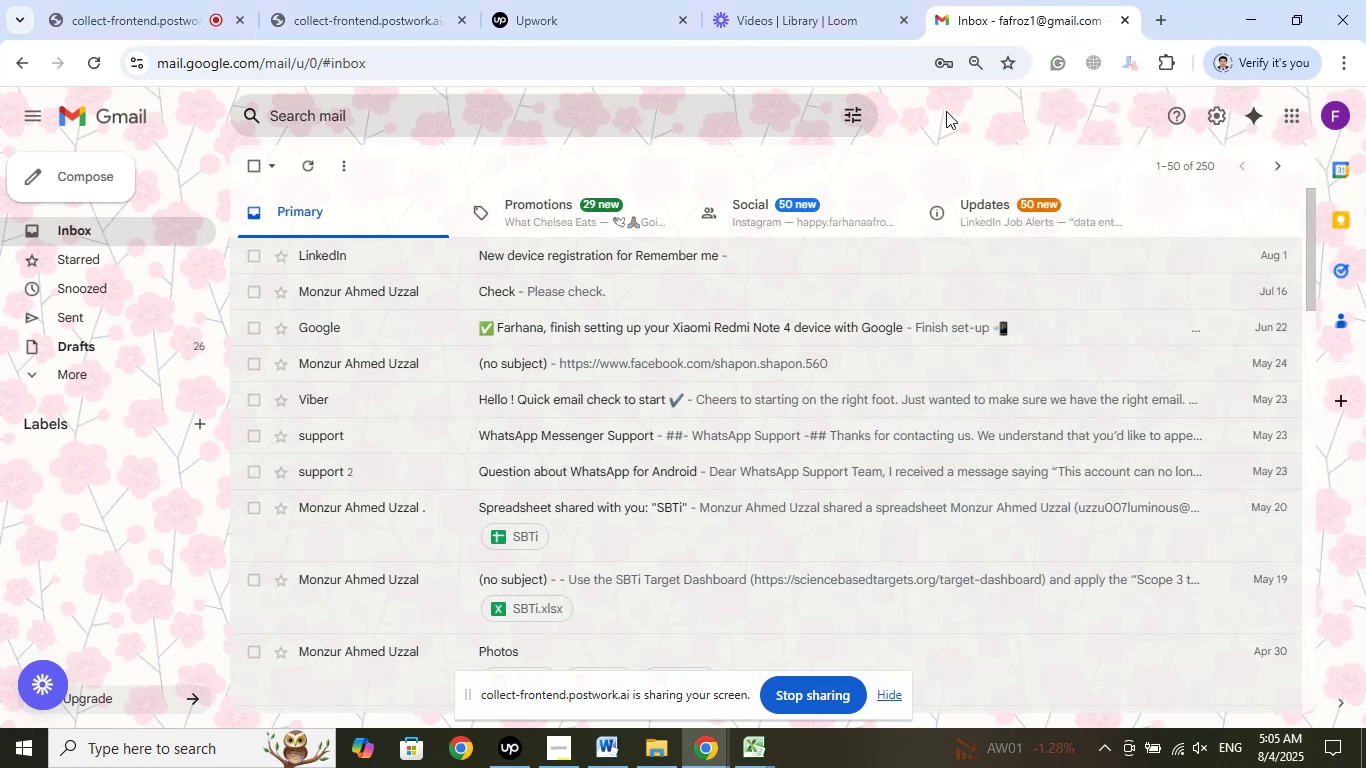 
left_click([946, 111])
 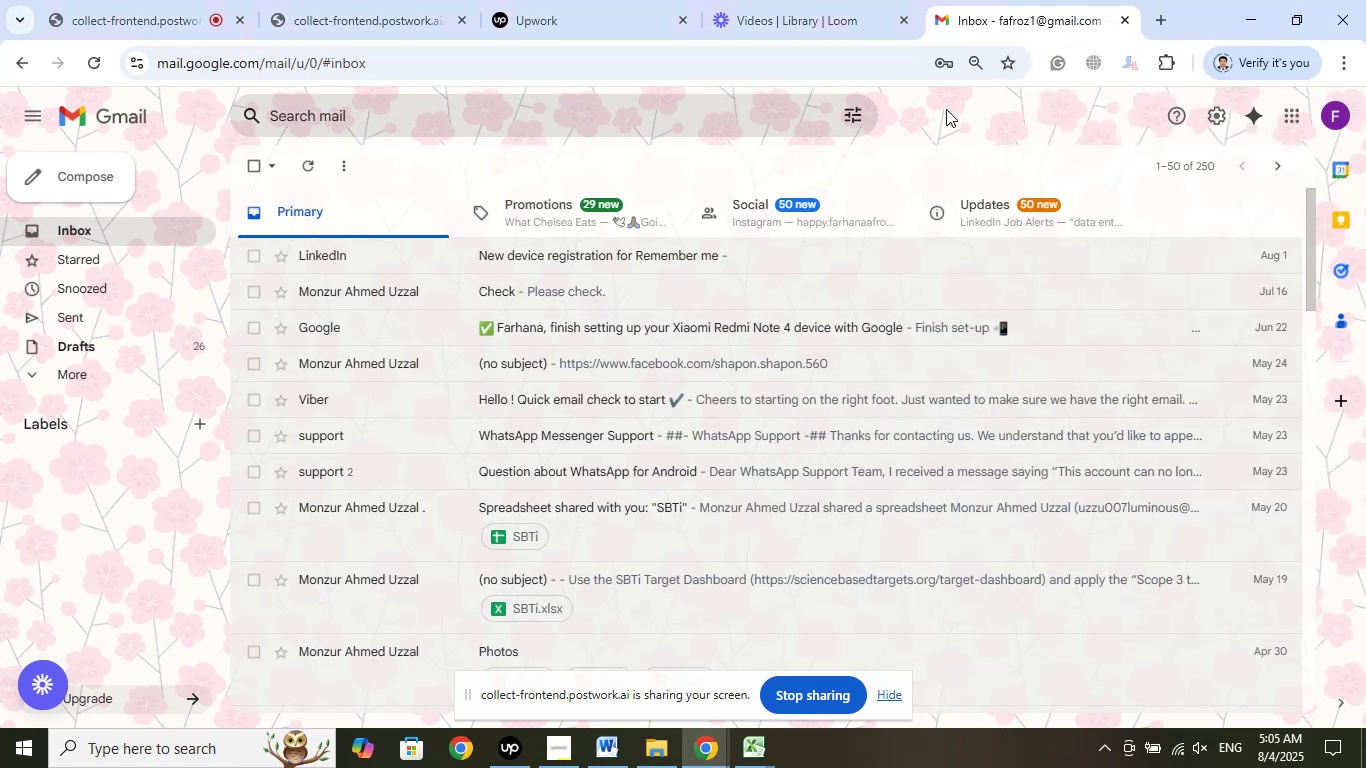 
left_click([754, 748])
 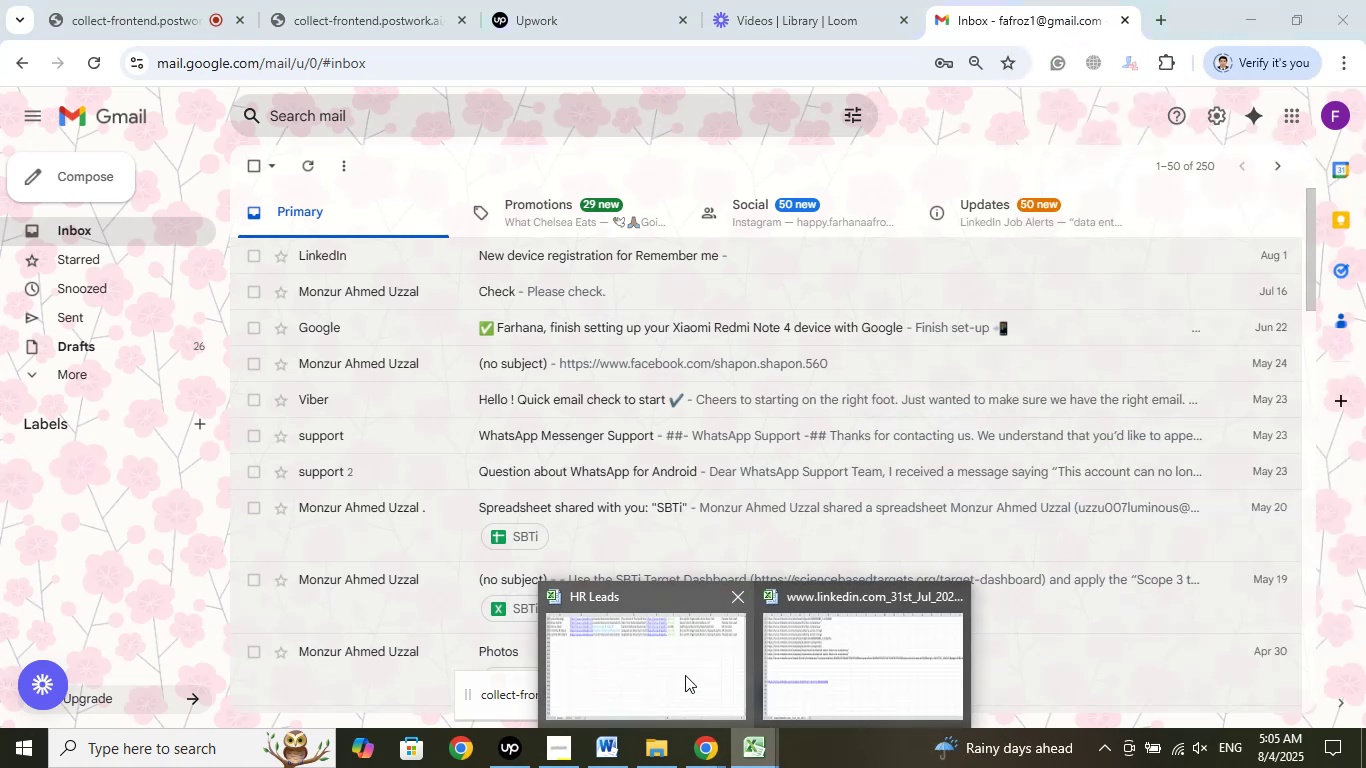 
left_click([684, 674])
 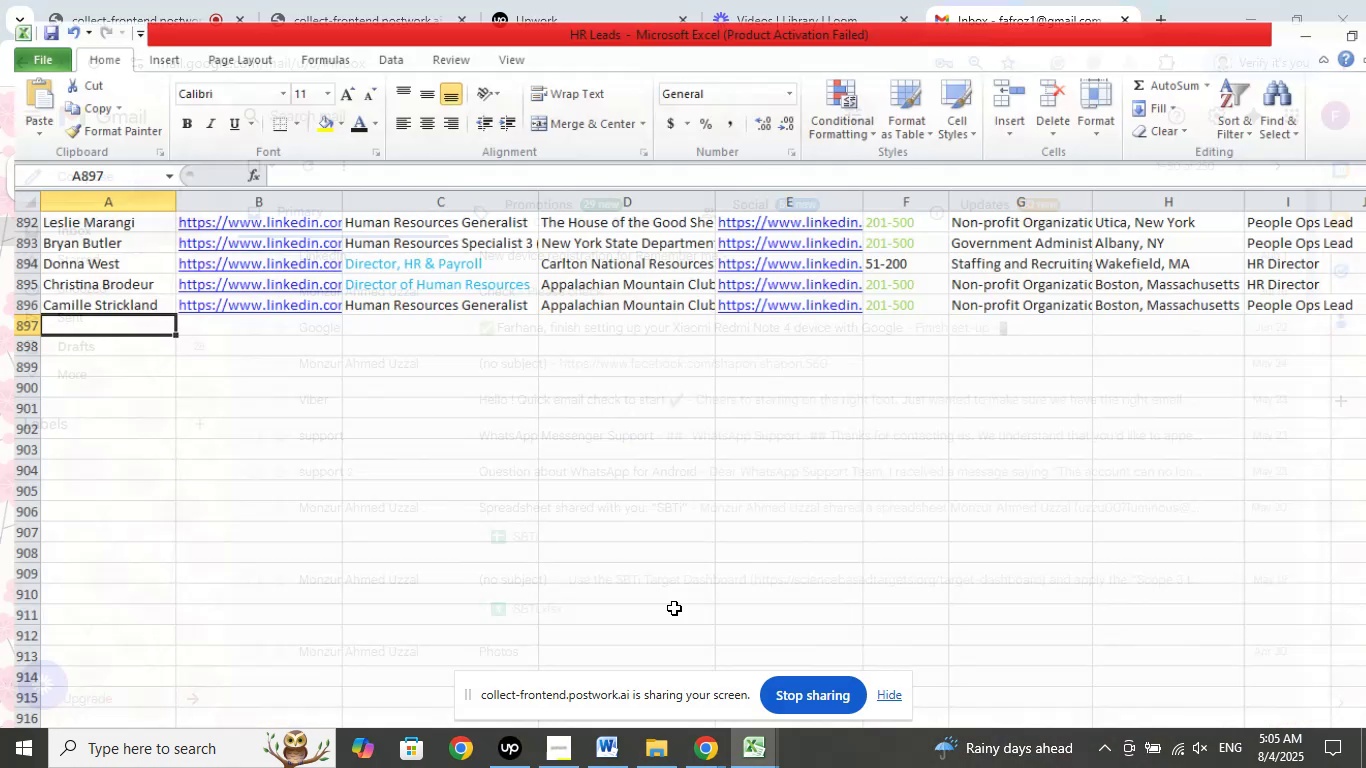 
scroll: coordinate [685, 522], scroll_direction: up, amount: 8.0
 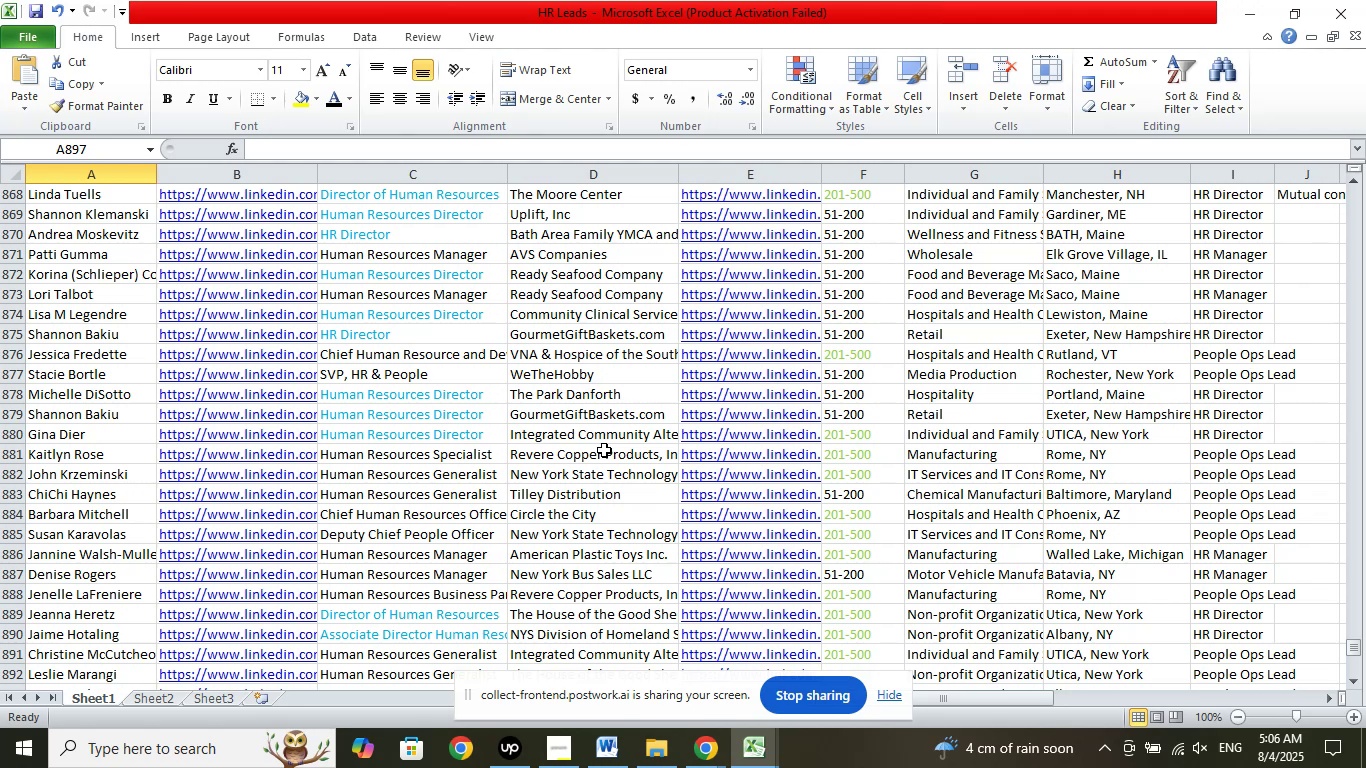 
wait(88.85)
 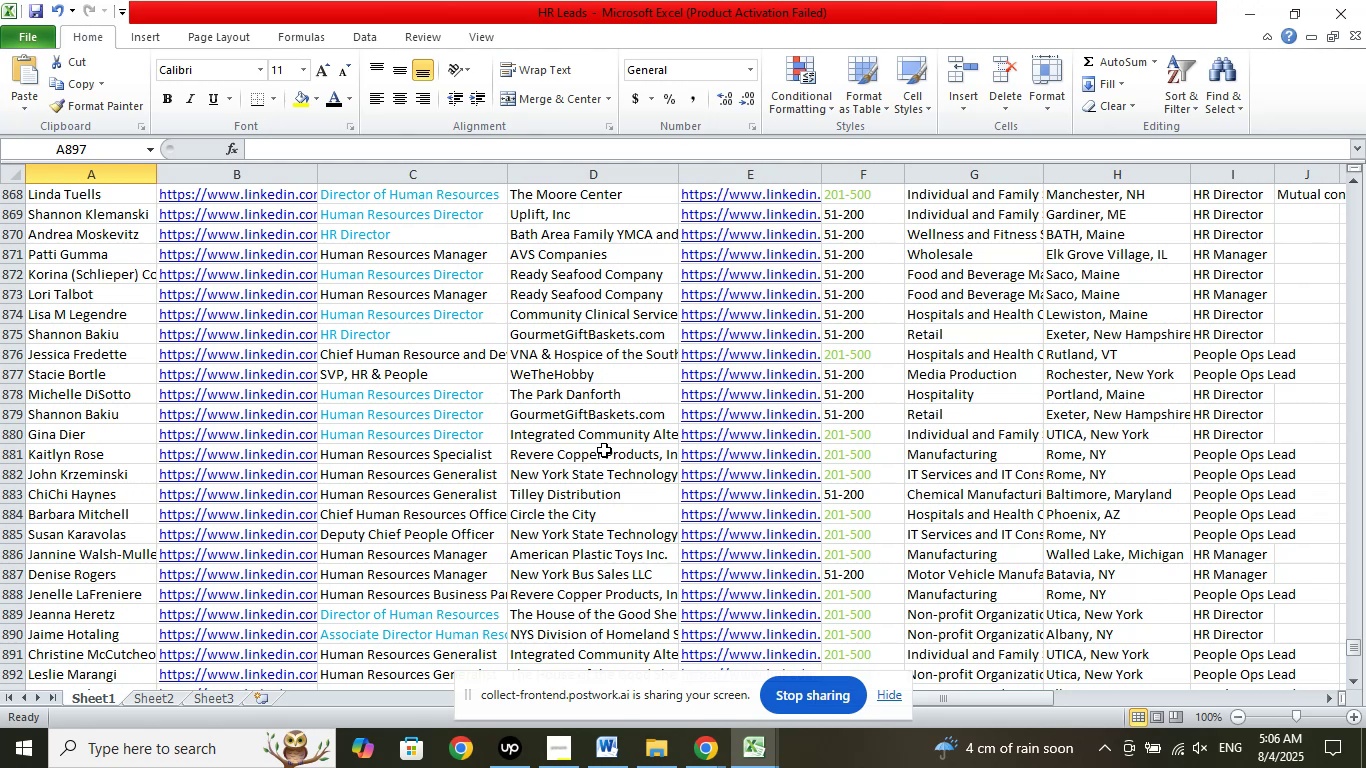 
left_click([580, 357])
 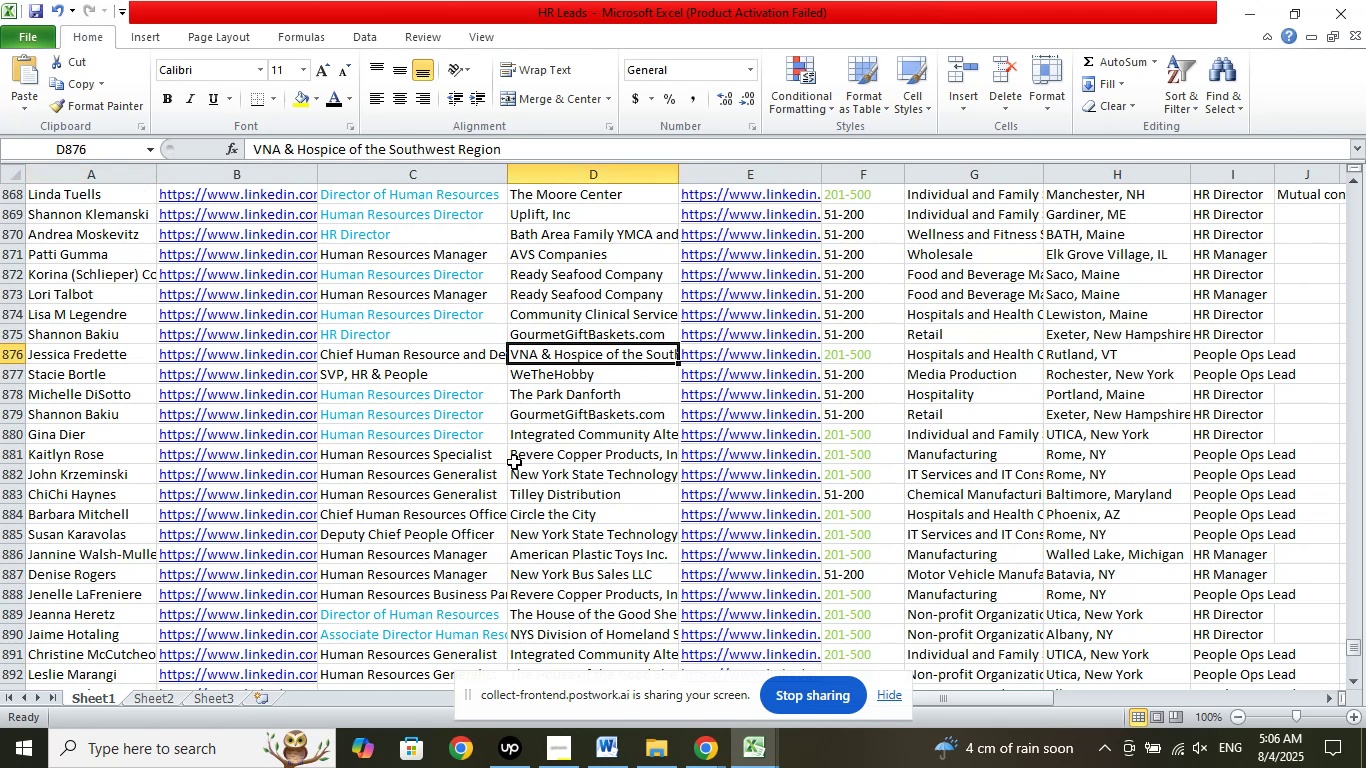 
scroll: coordinate [521, 460], scroll_direction: down, amount: 3.0
 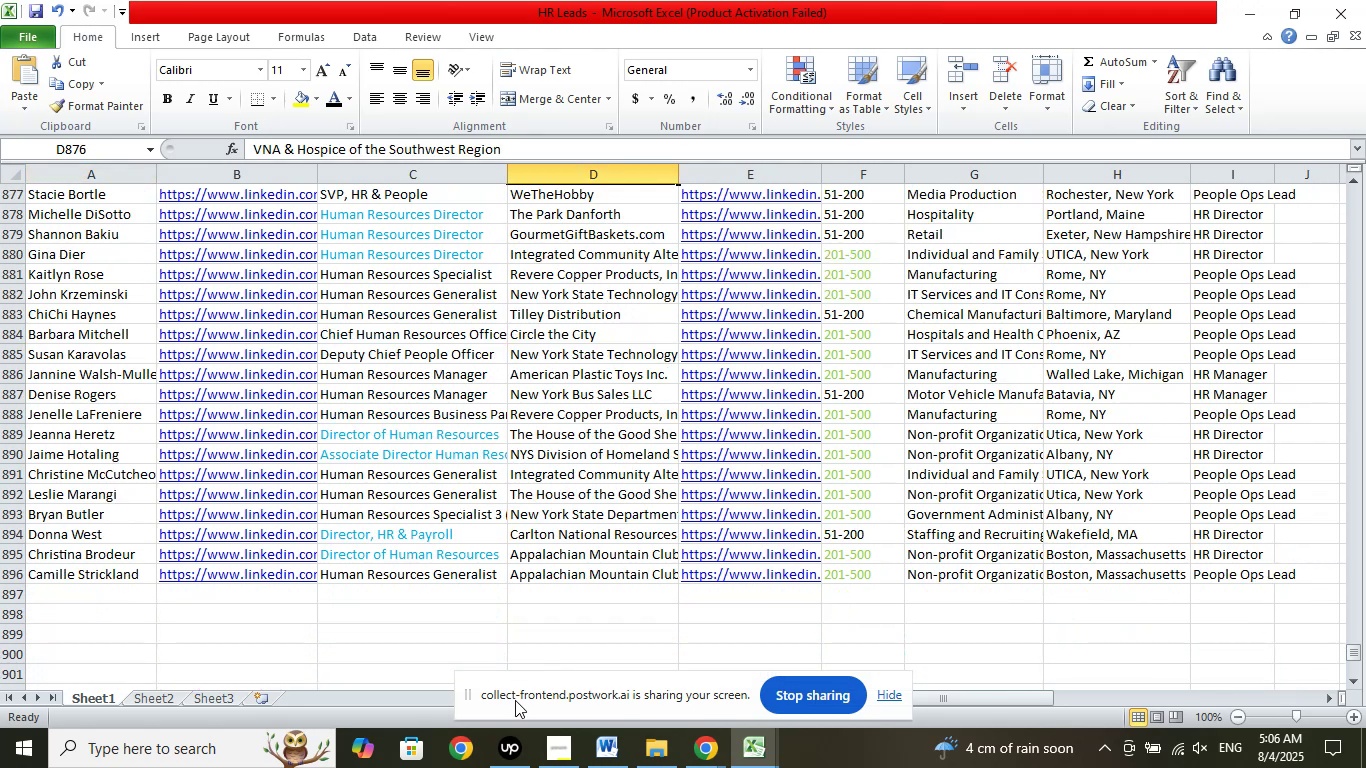 
left_click([517, 742])
 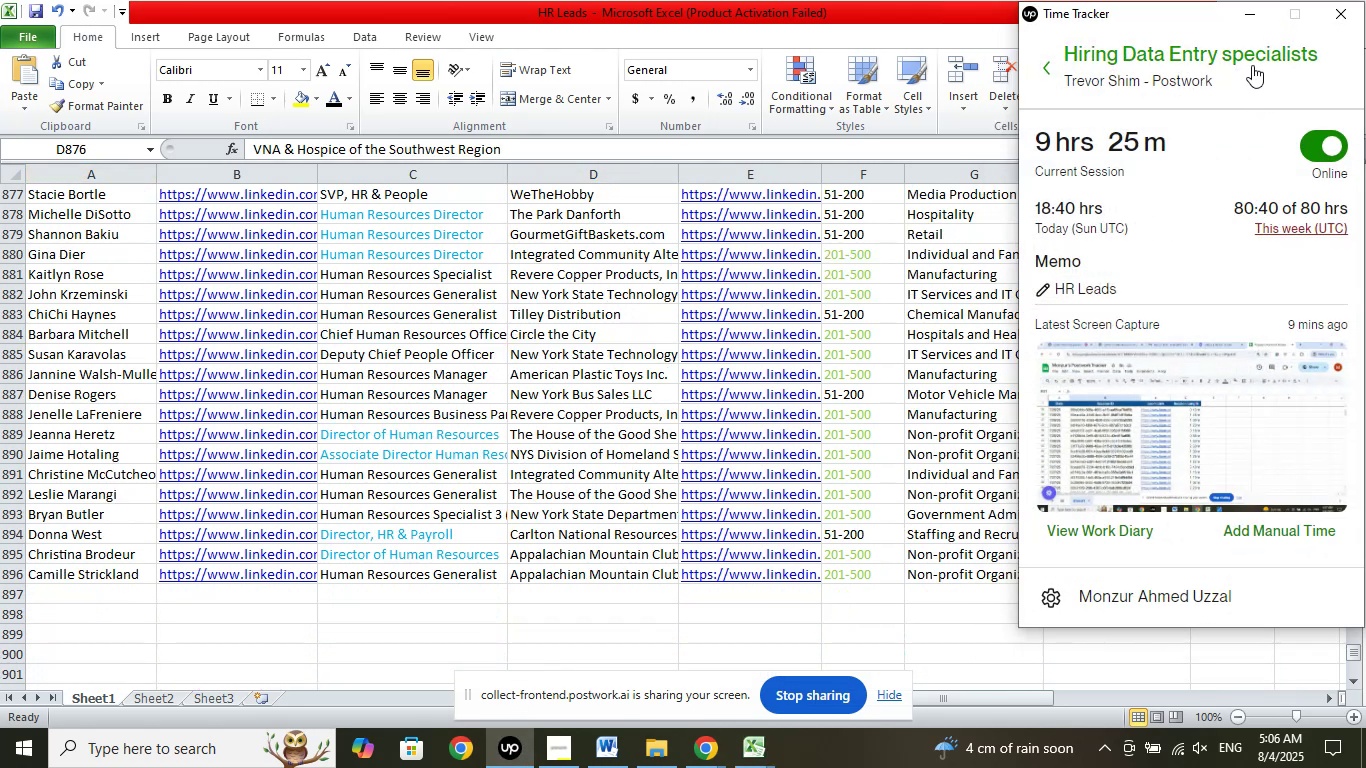 
left_click([1252, 15])
 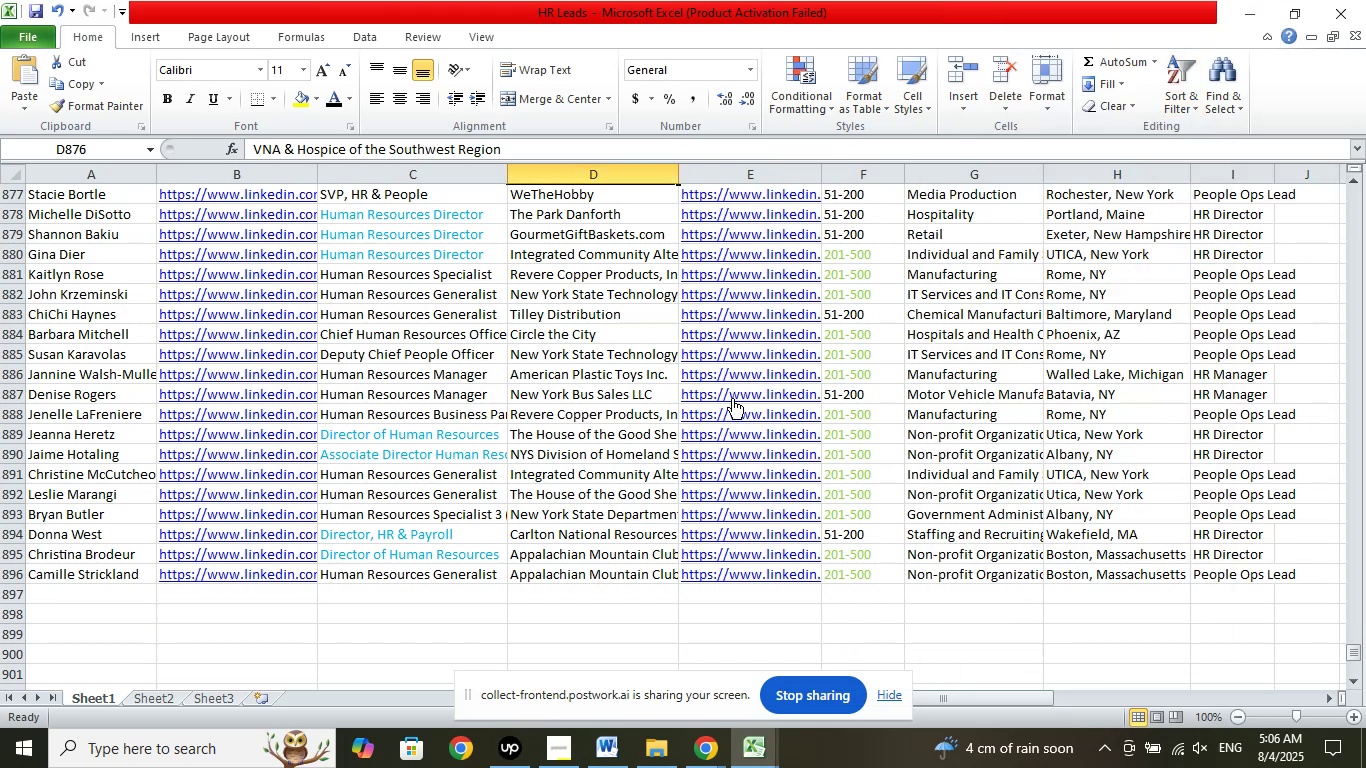 
scroll: coordinate [719, 414], scroll_direction: up, amount: 6.0
 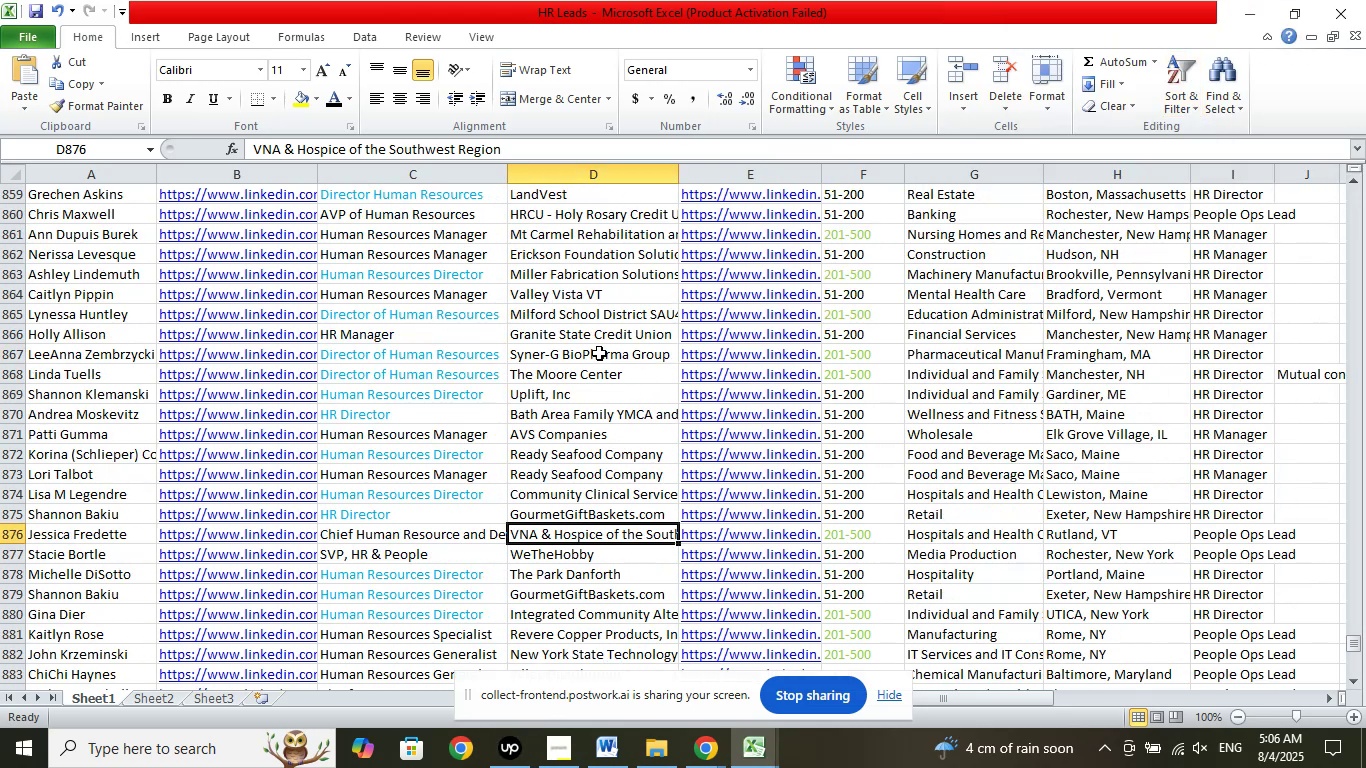 
left_click([599, 353])
 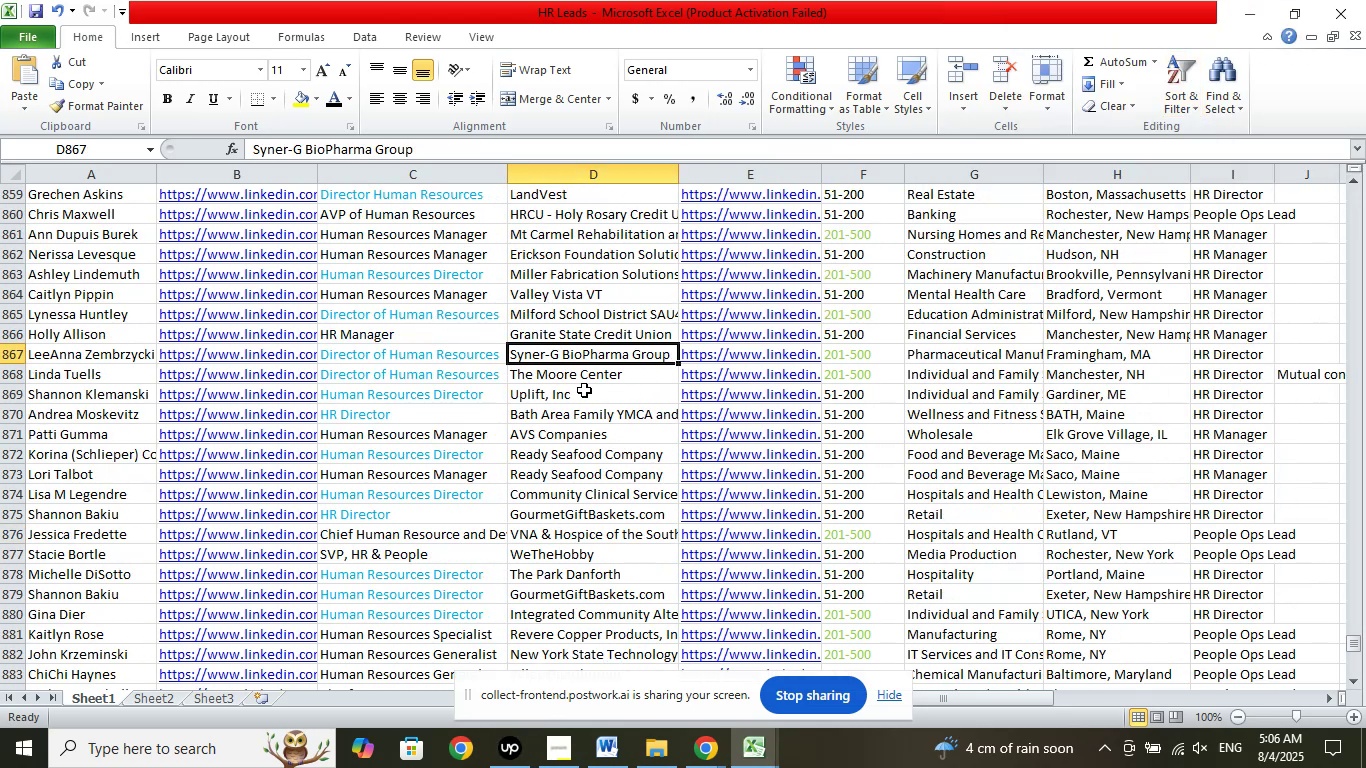 
wait(6.67)
 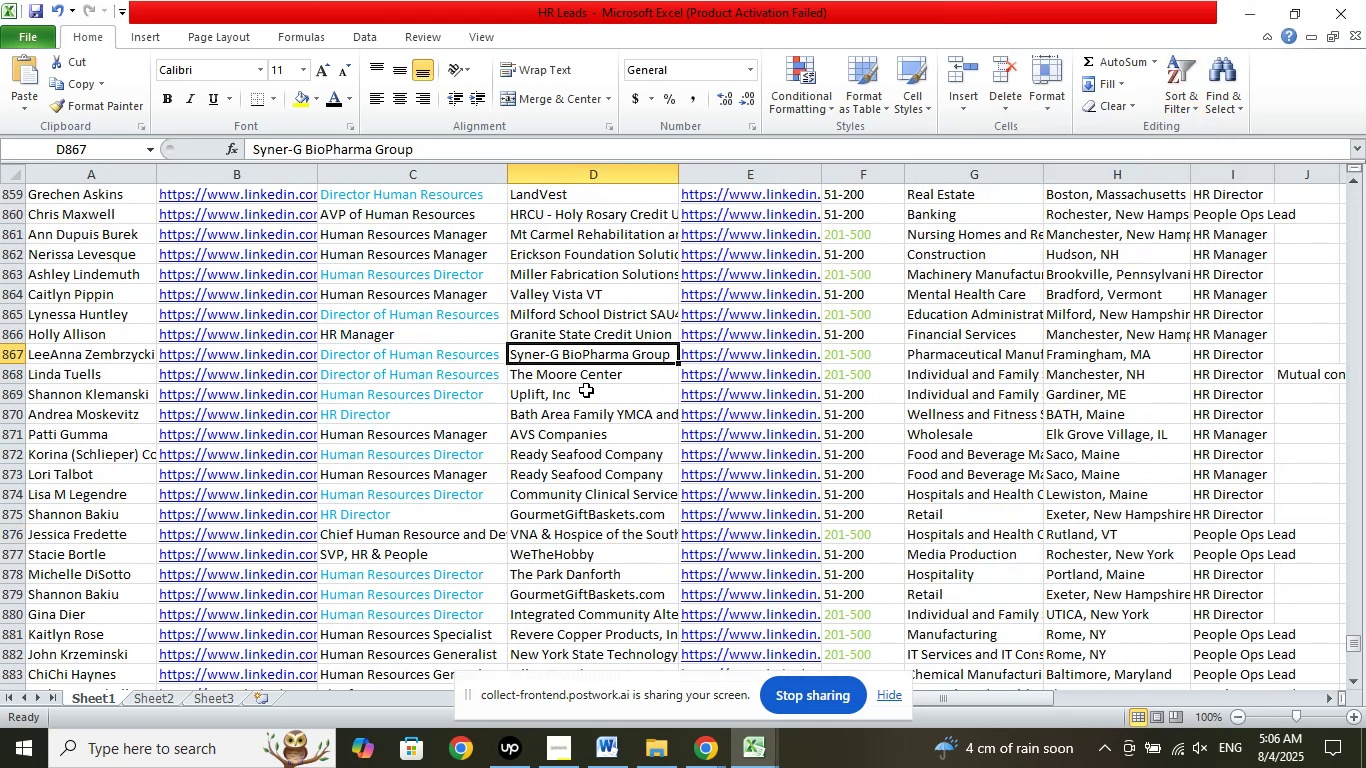 
left_click([576, 455])
 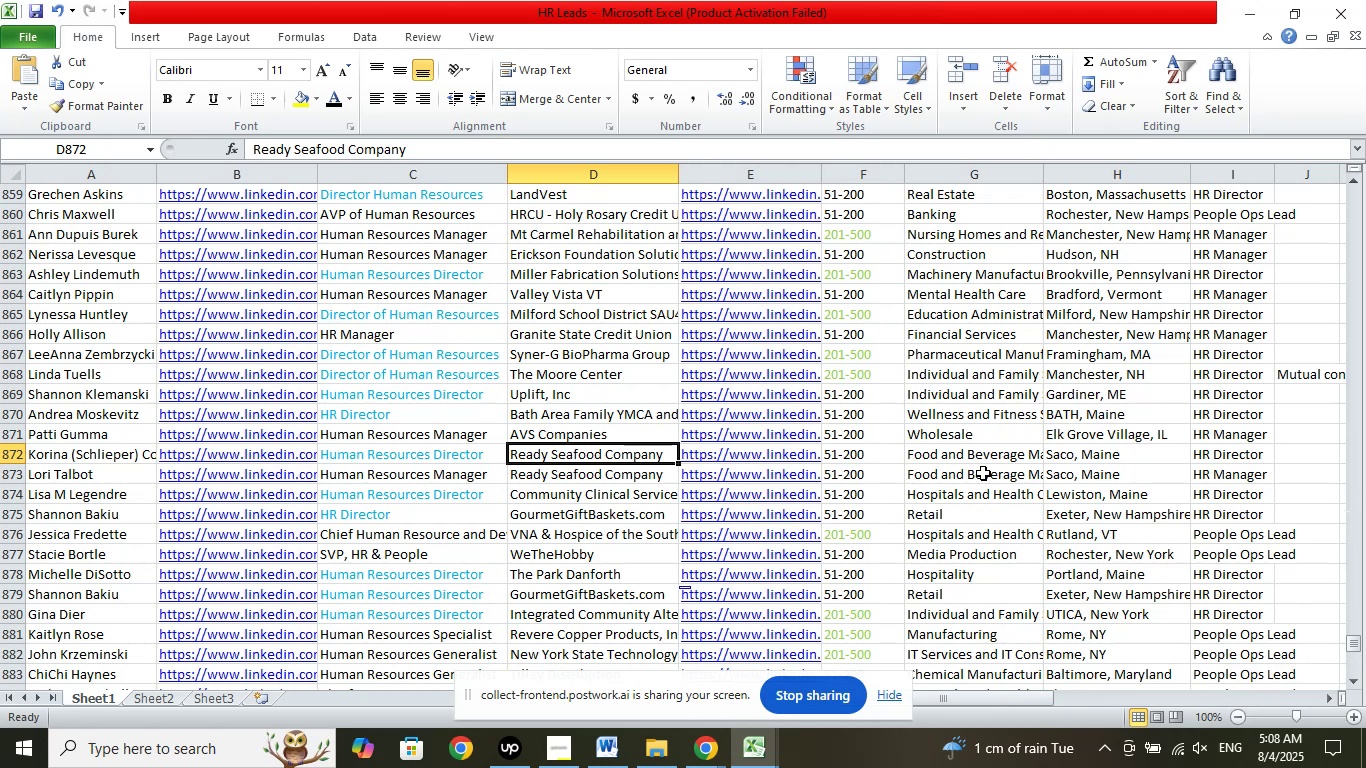 
wait(115.86)
 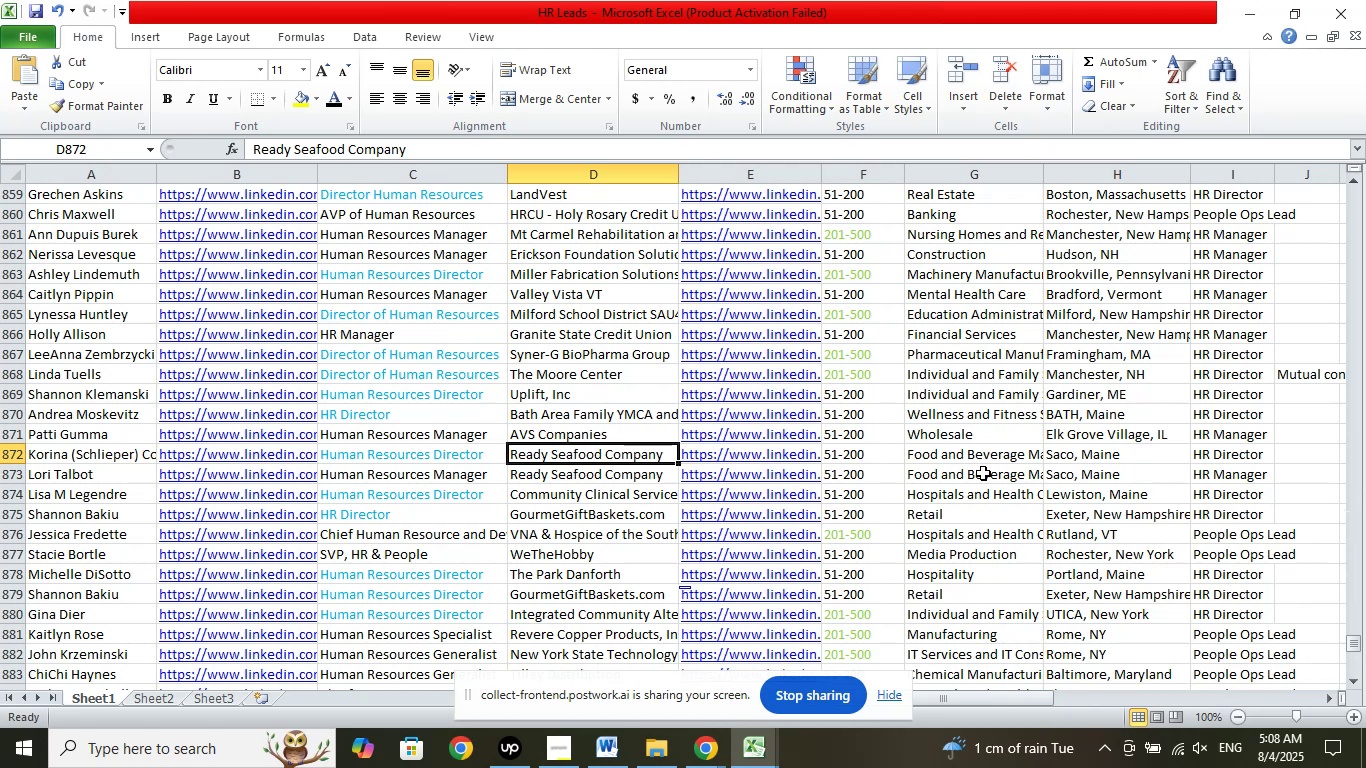 
scroll: coordinate [627, 475], scroll_direction: up, amount: 11.0
 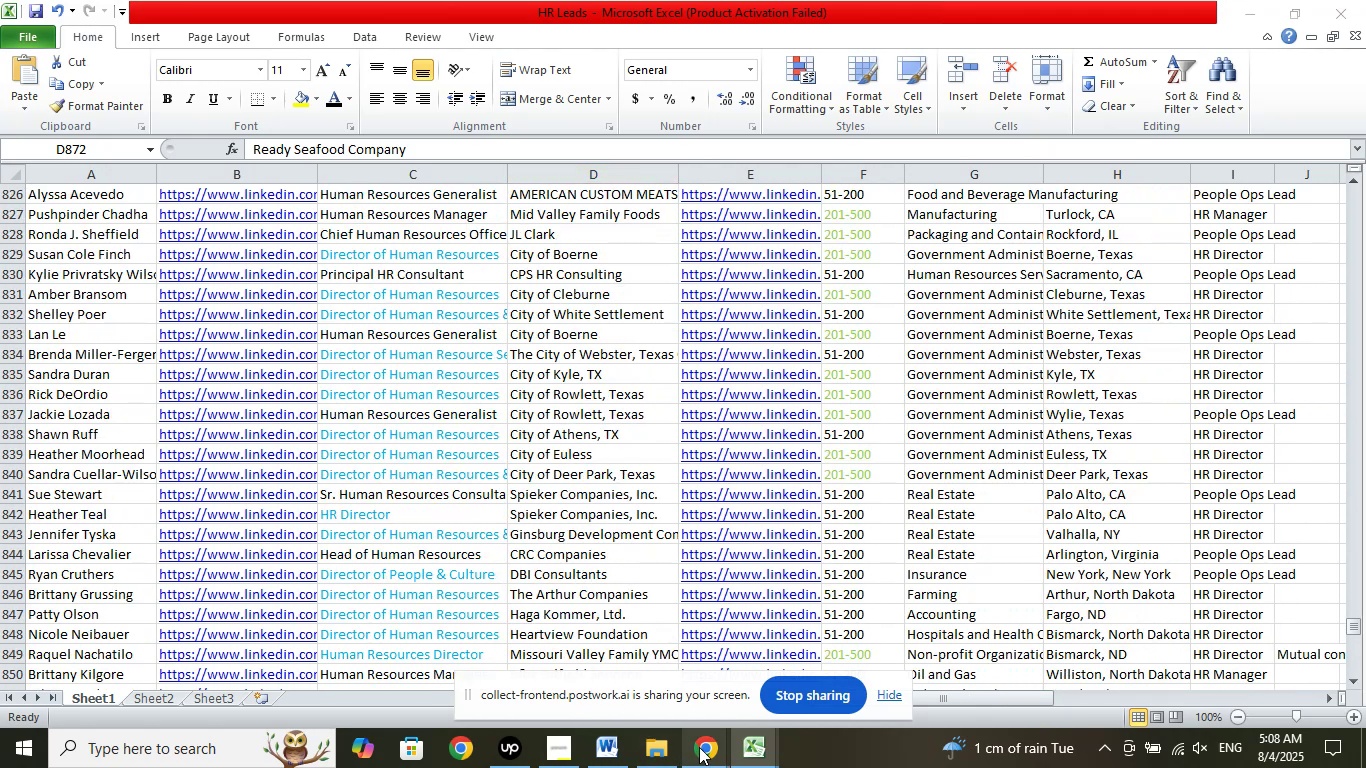 
left_click([668, 679])
 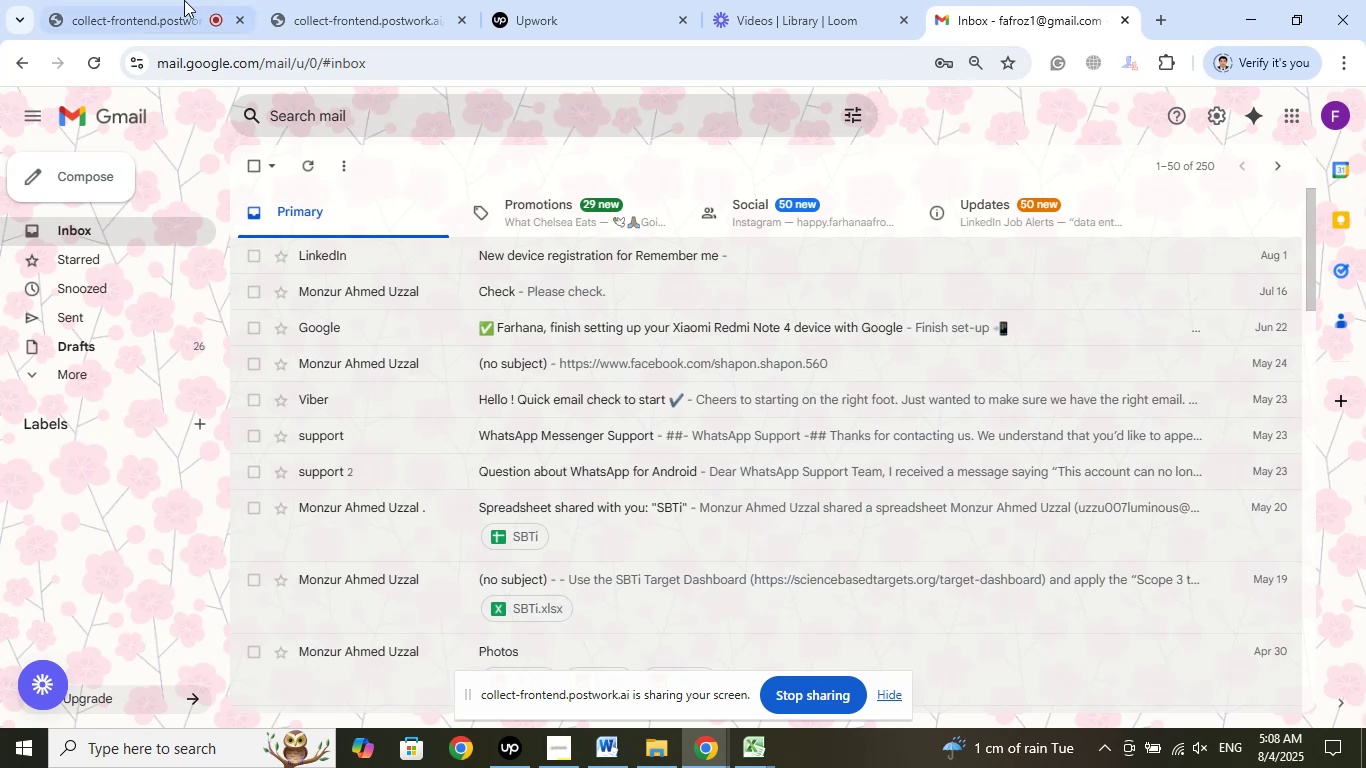 
left_click([173, 0])
 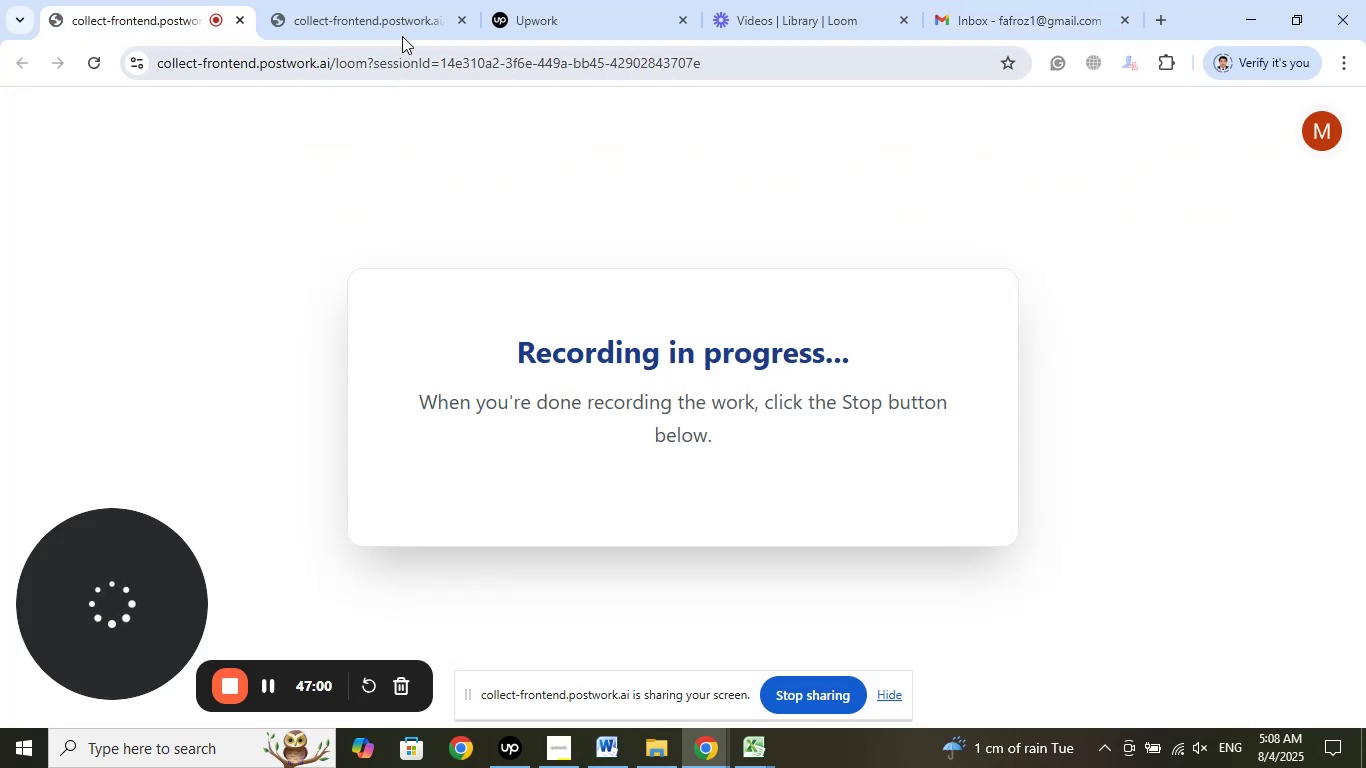 
left_click([378, 0])
 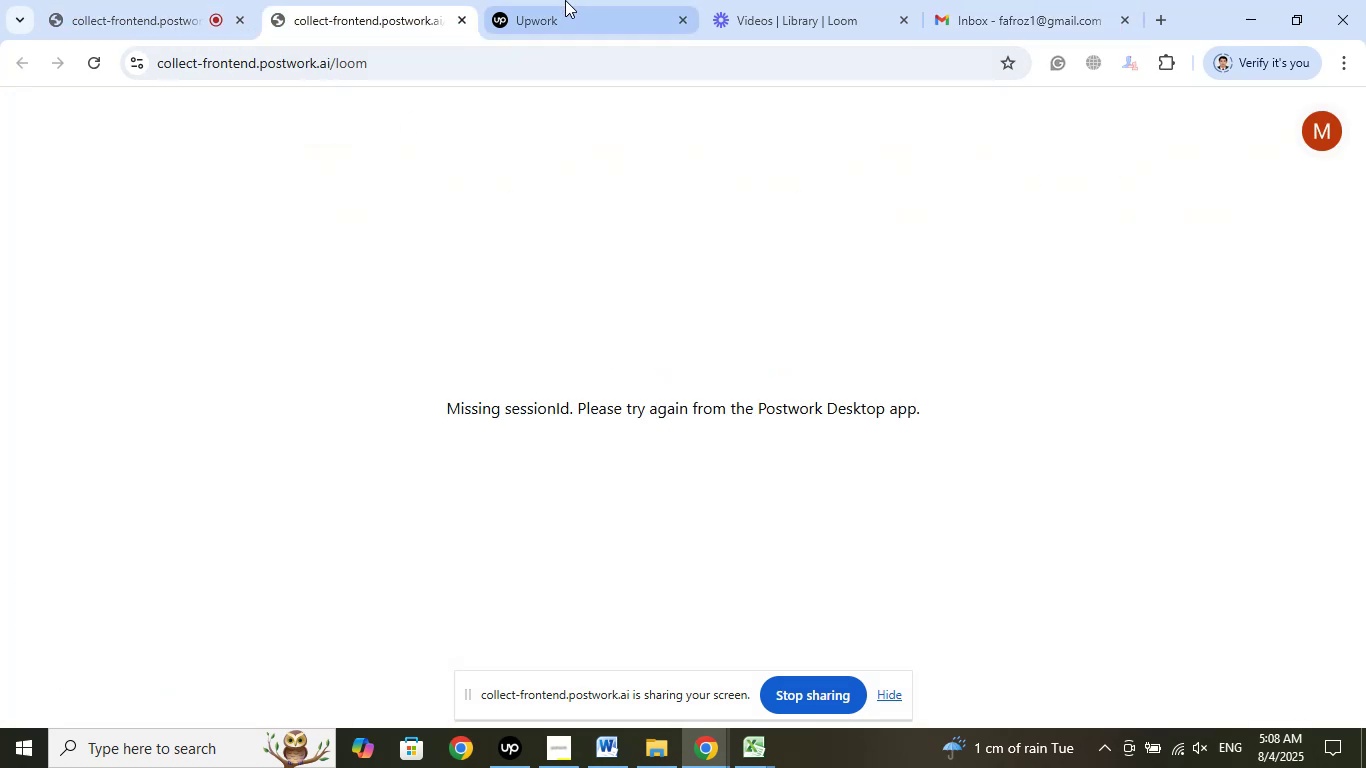 
left_click([566, 0])
 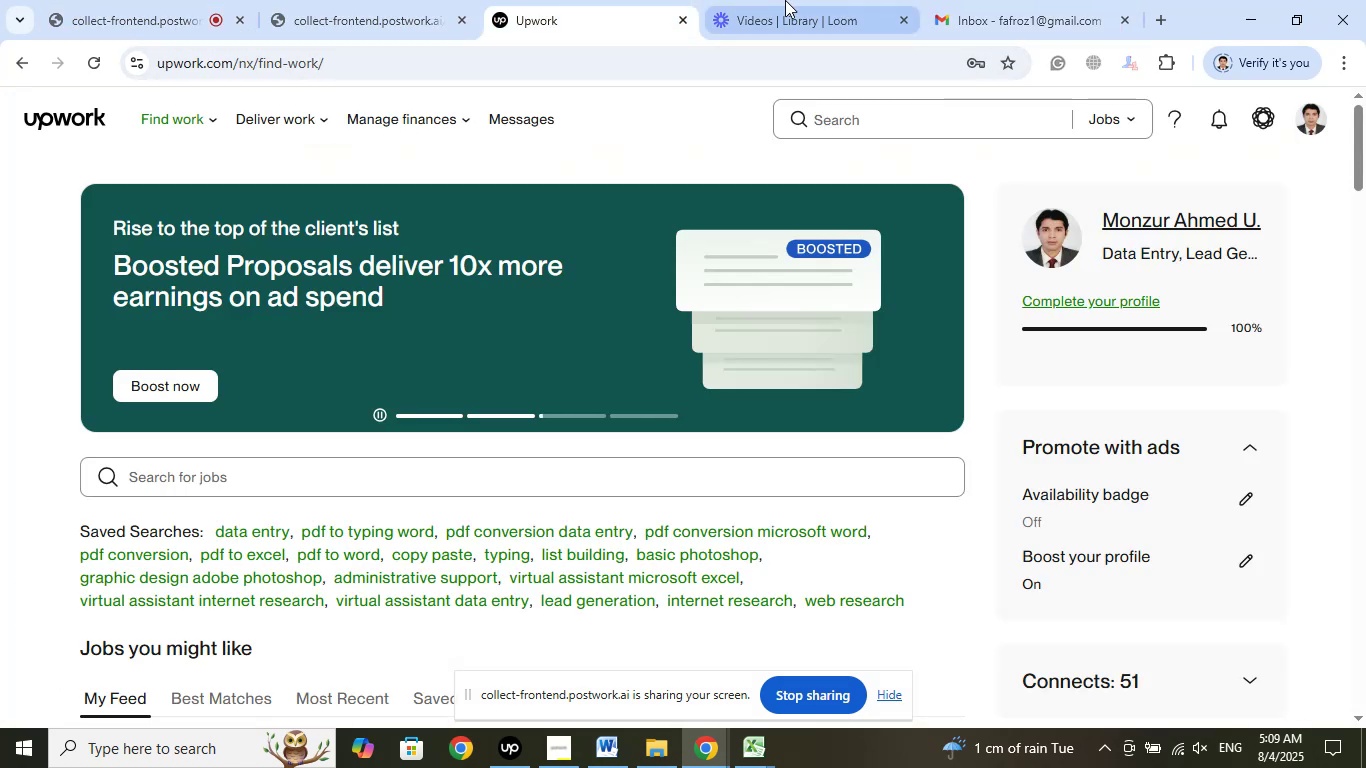 
left_click([789, 0])
 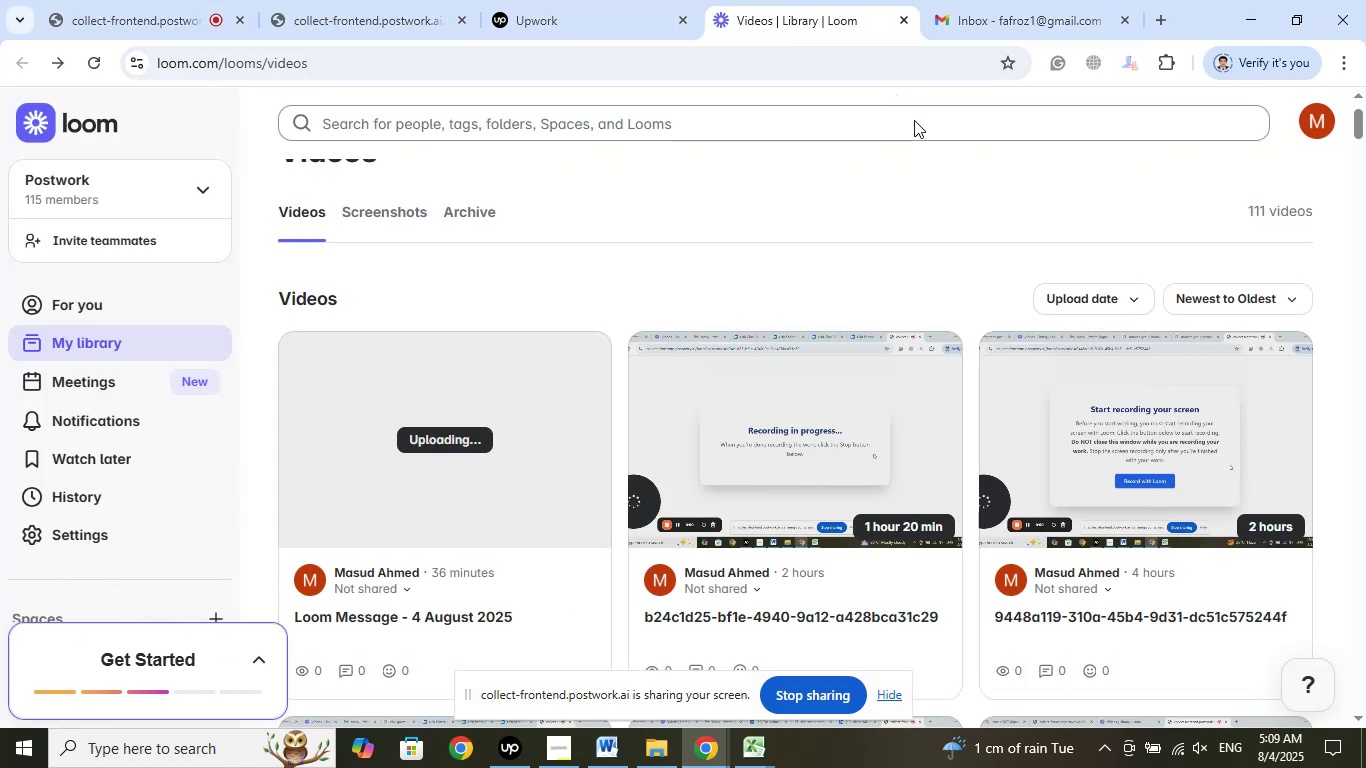 
left_click([879, 190])
 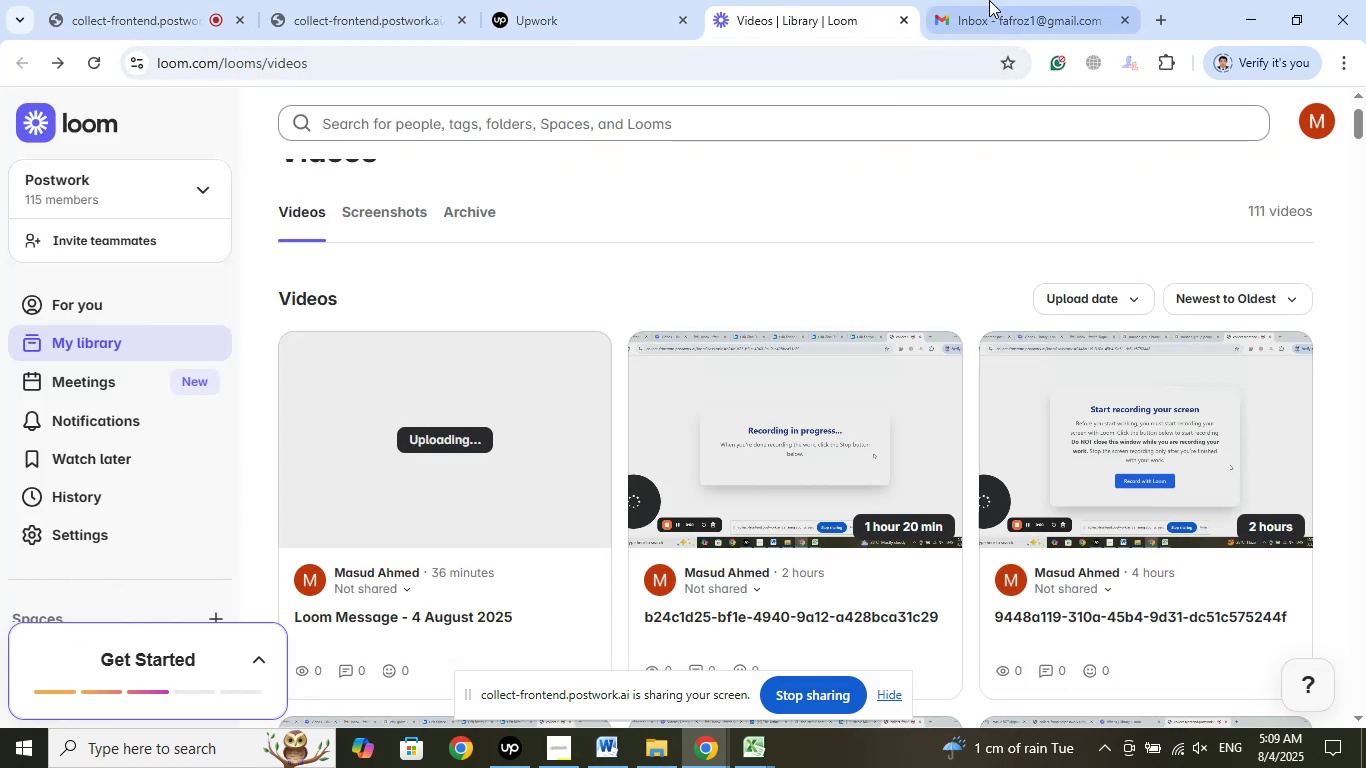 
left_click([989, 0])
 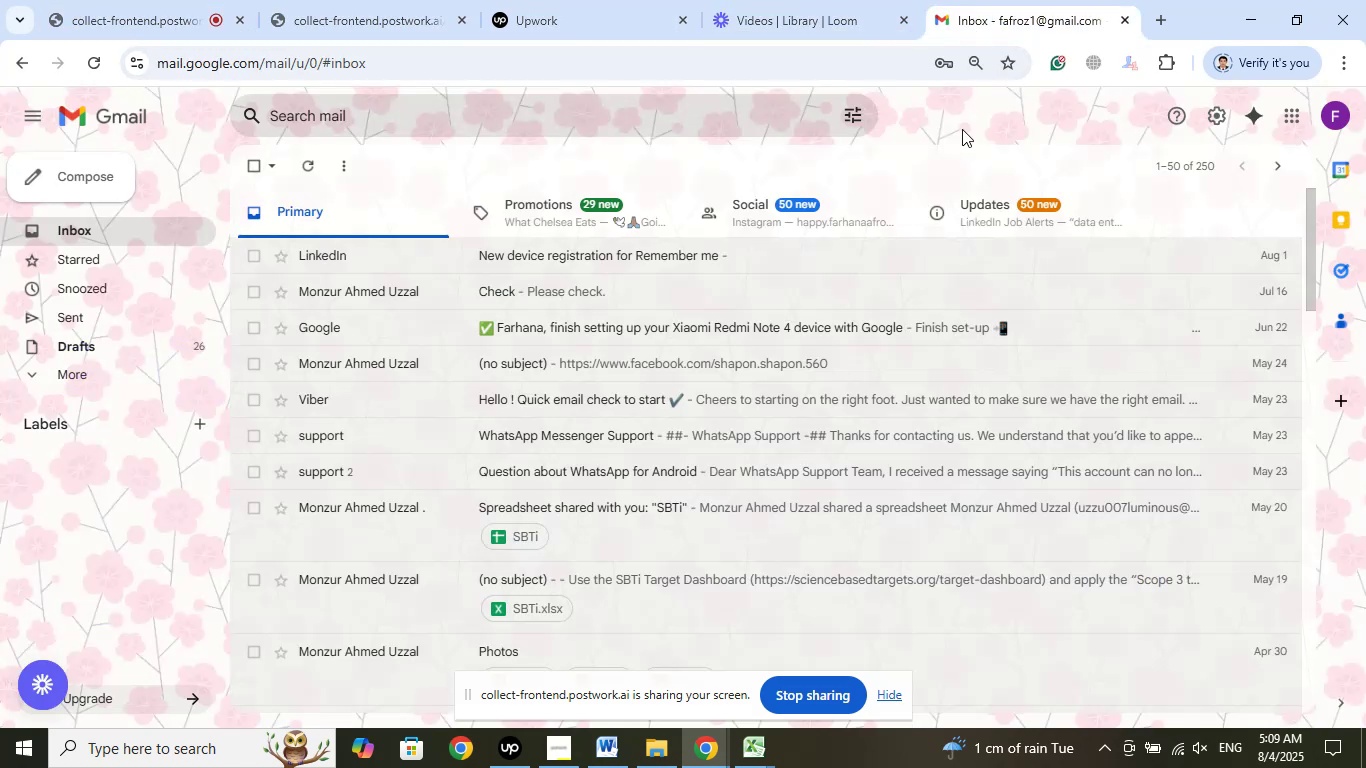 
left_click([962, 129])
 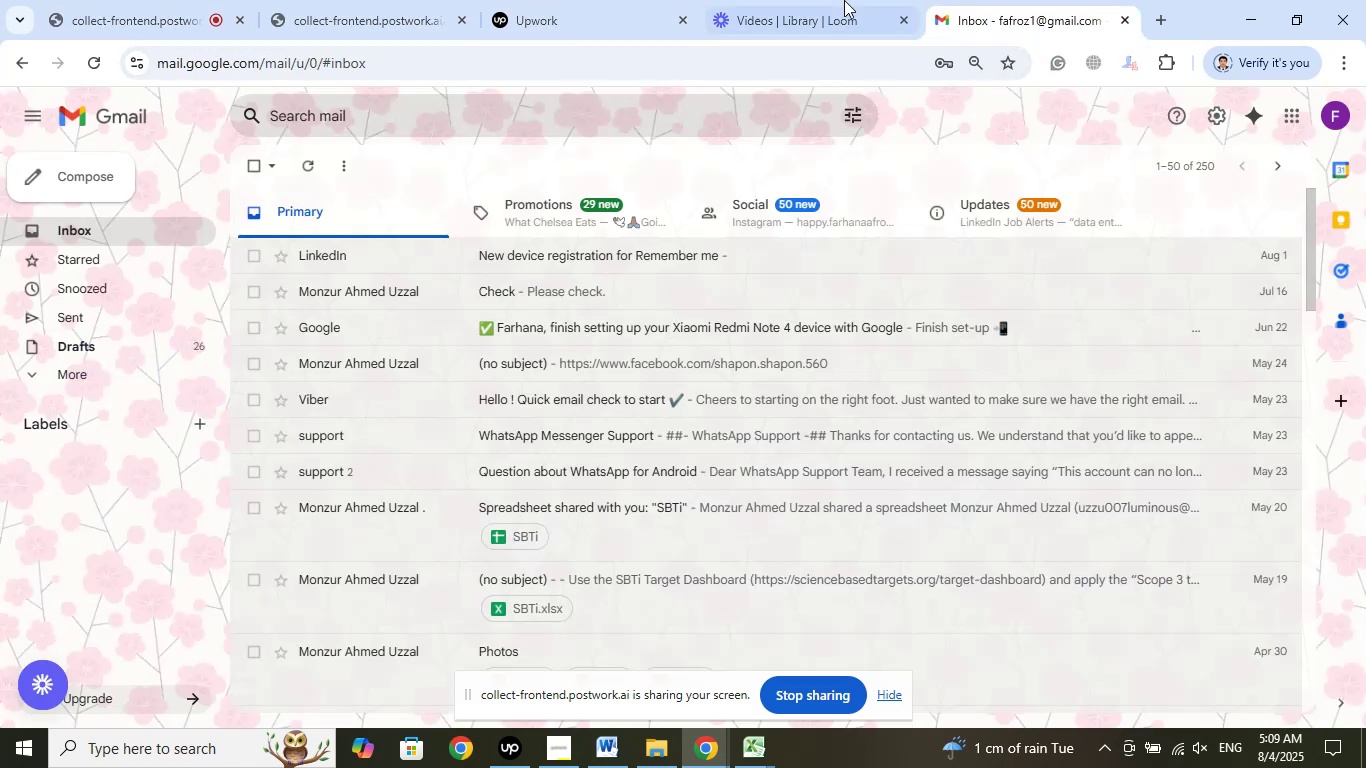 
left_click([829, 0])
 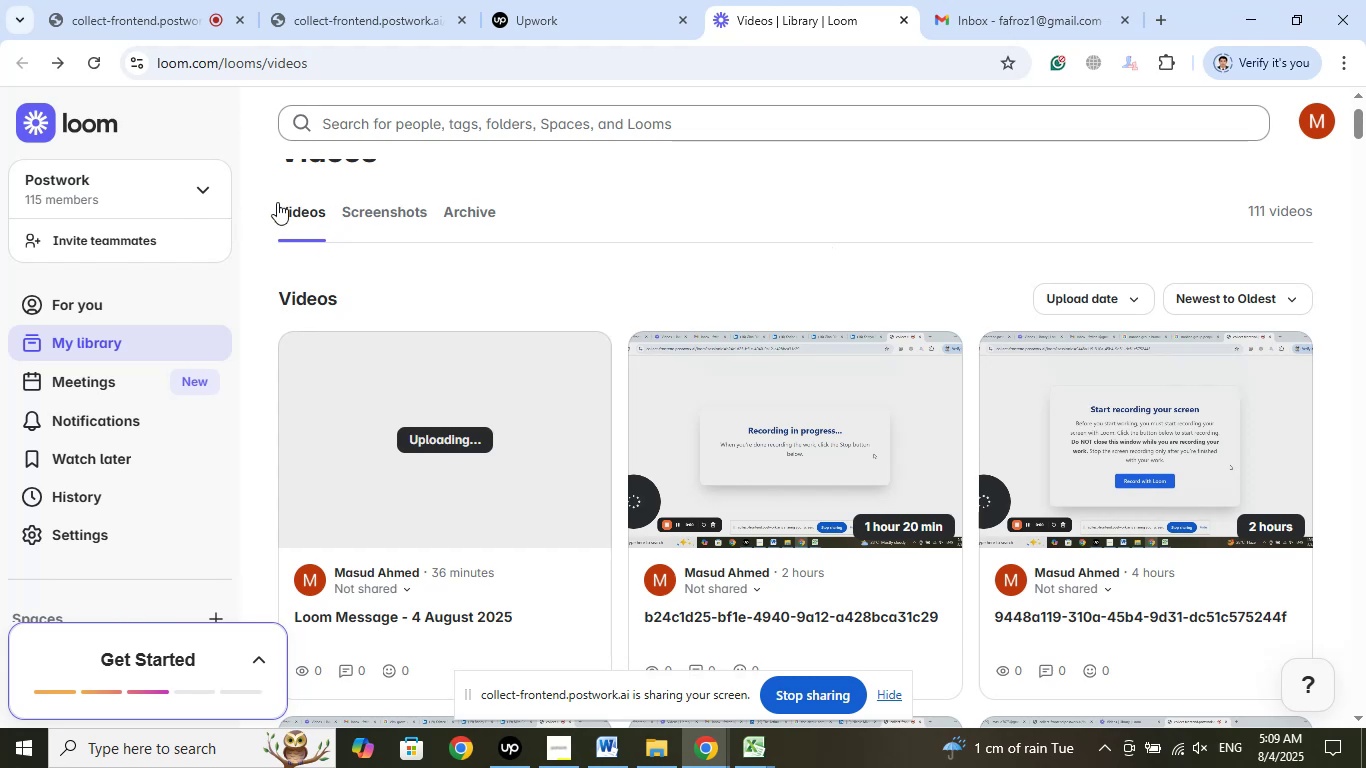 
left_click([103, 61])
 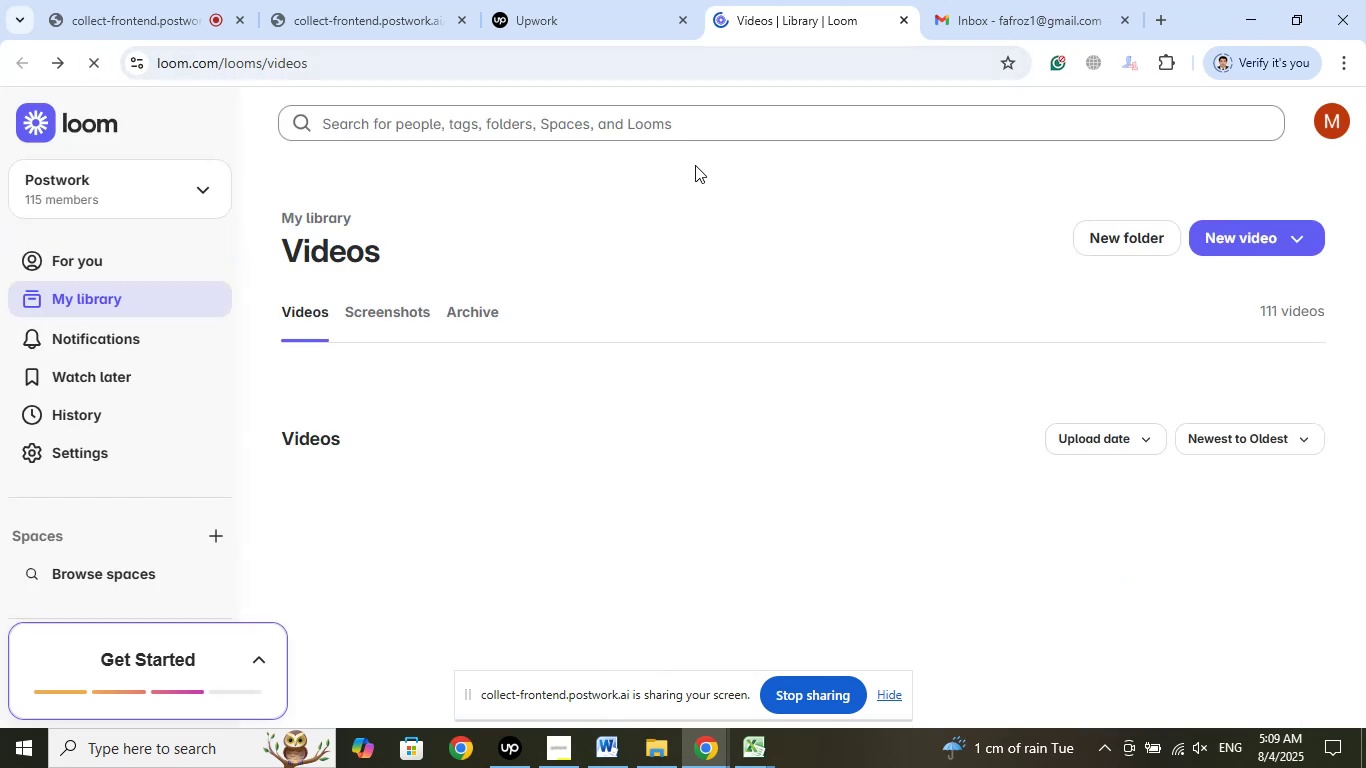 
wait(10.59)
 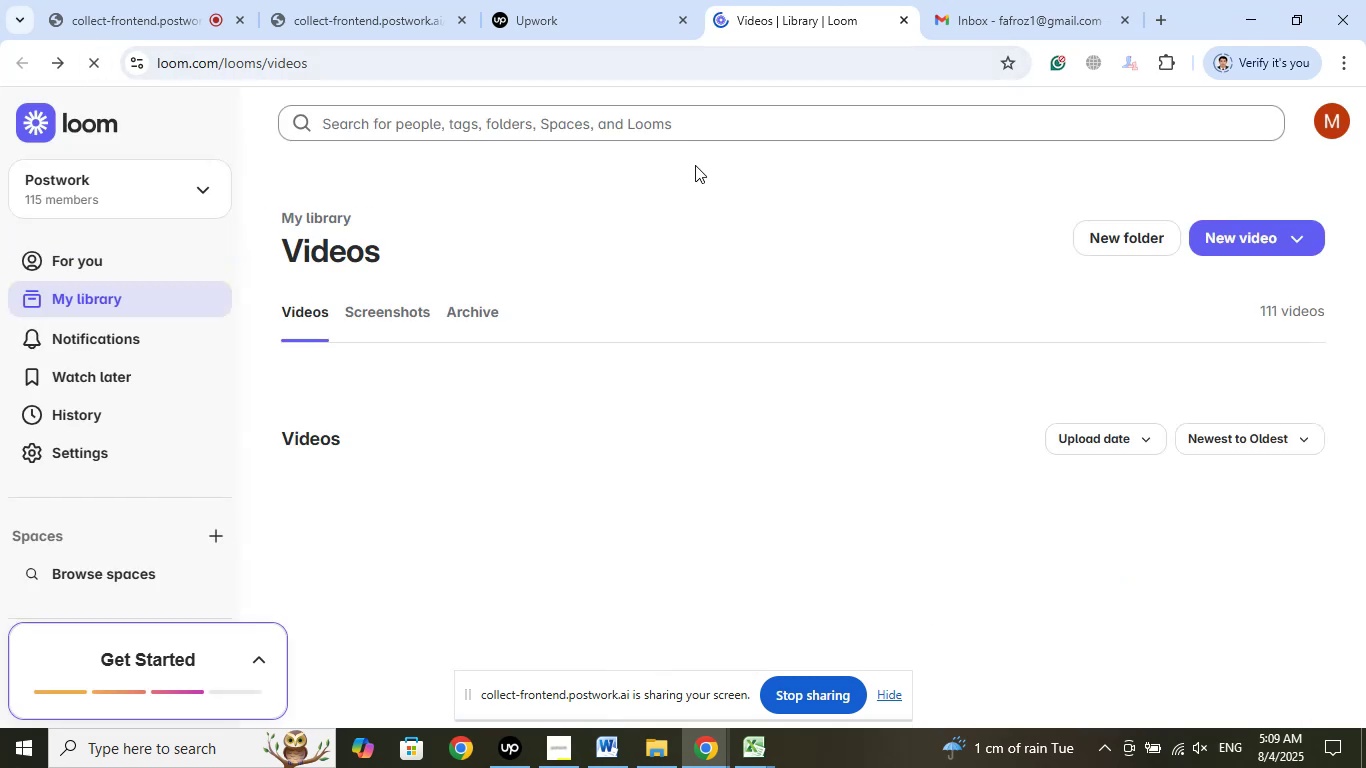 
left_click([825, 471])
 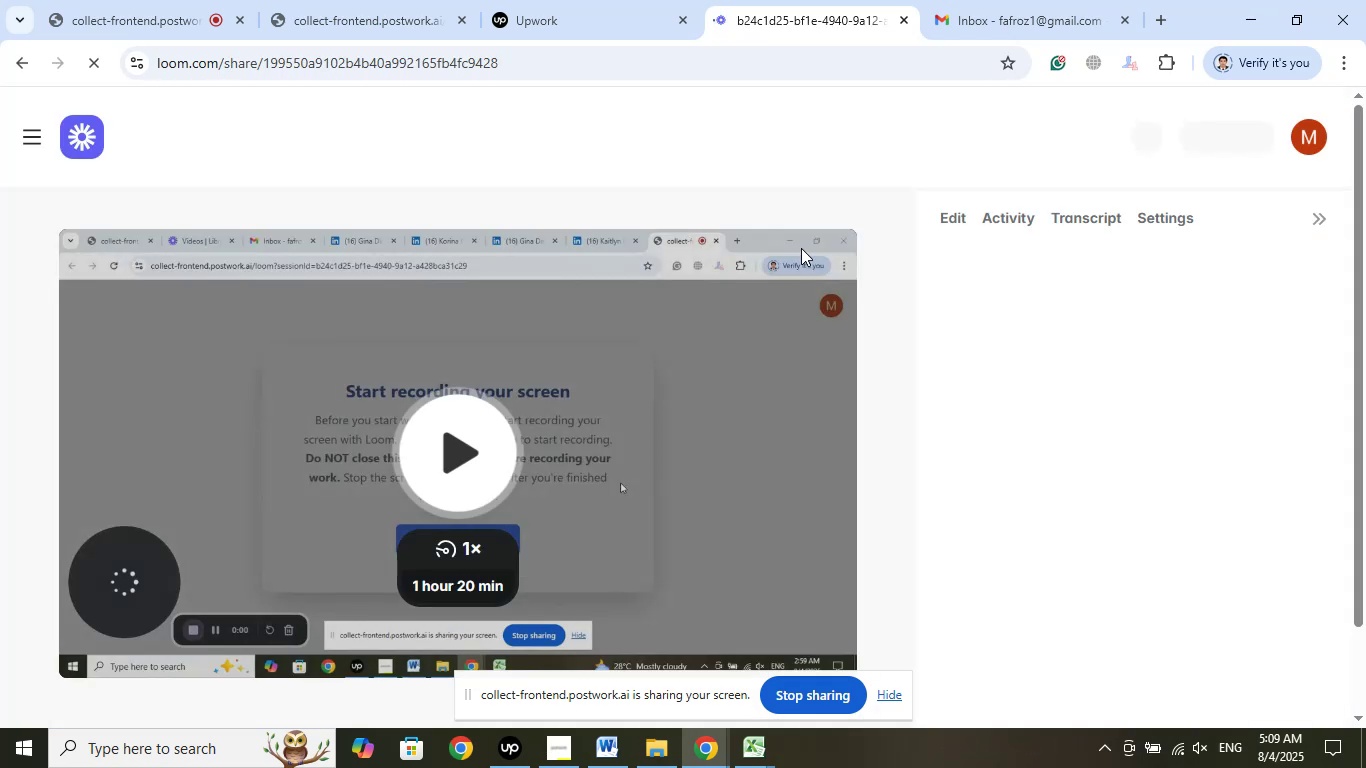 
wait(9.71)
 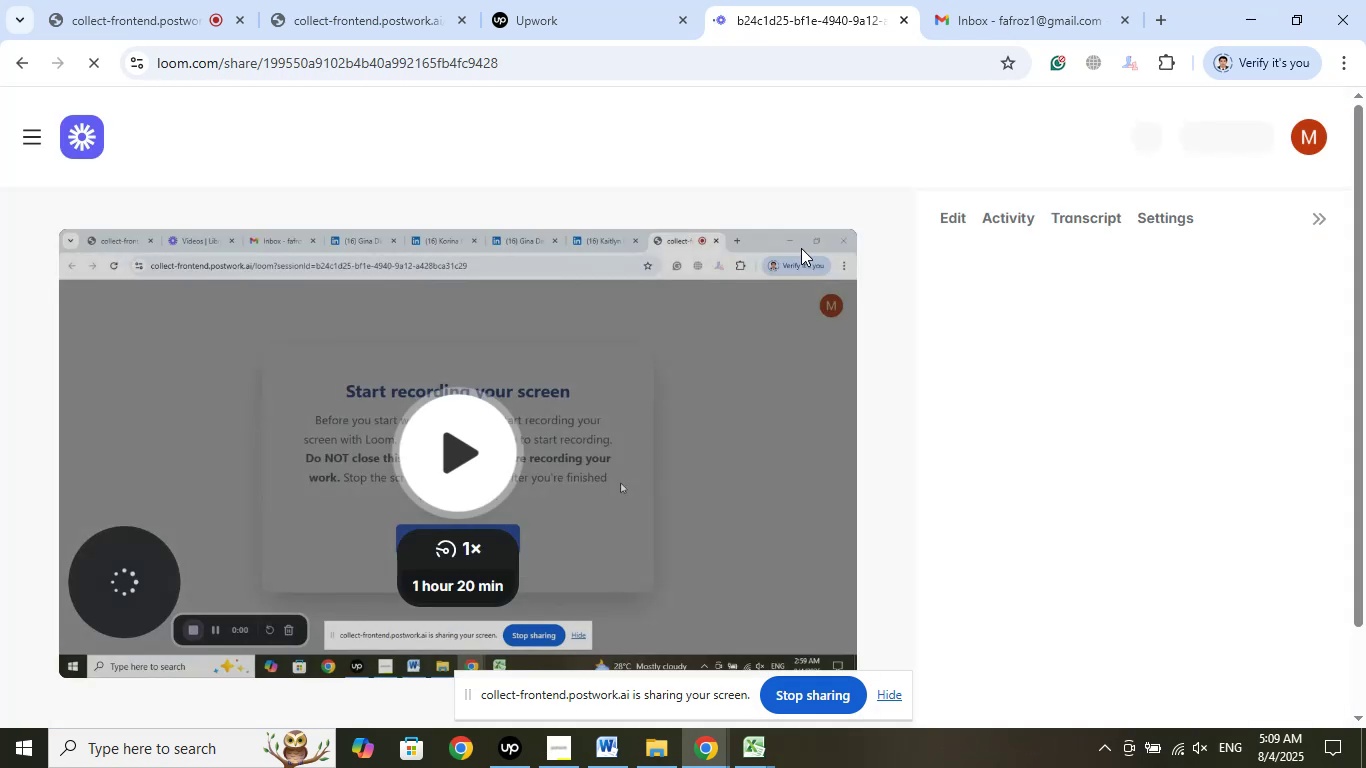 
left_click([894, 127])
 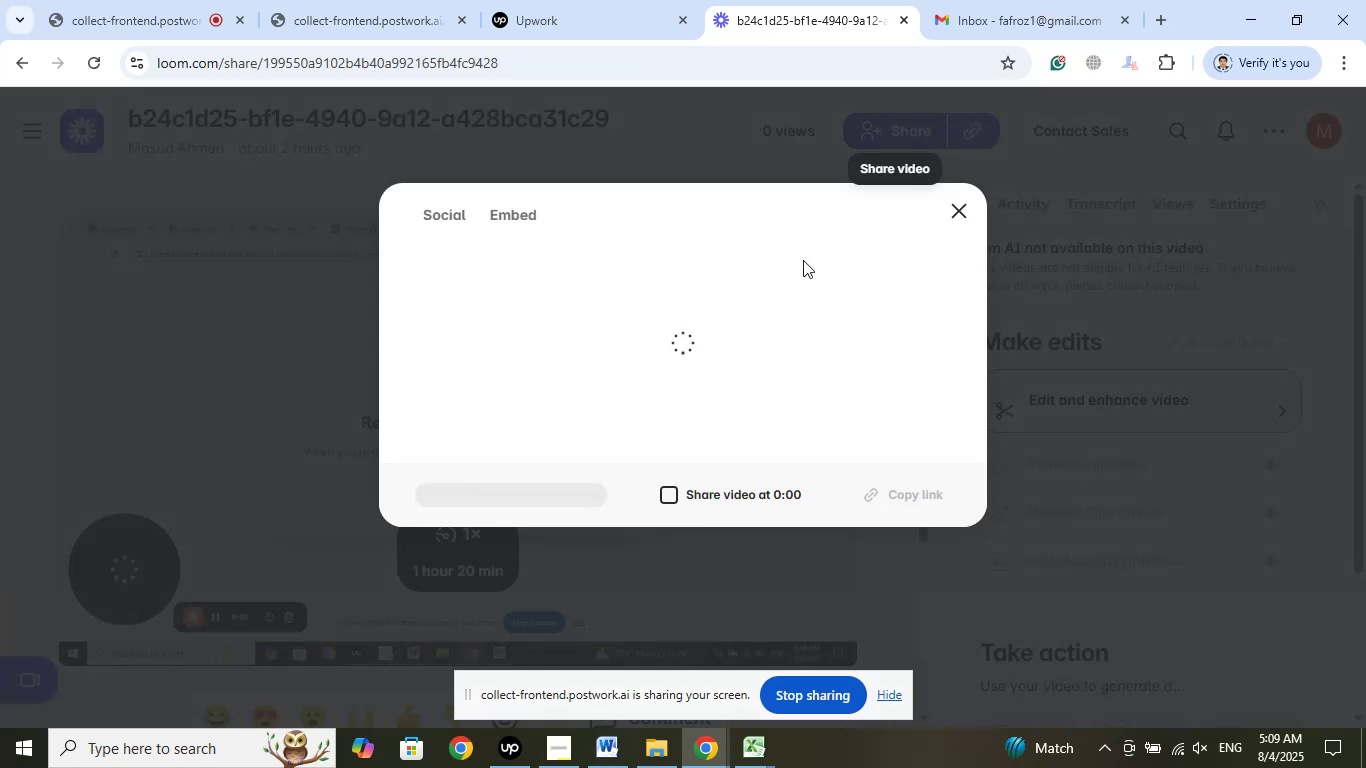 
mouse_move([824, 341])
 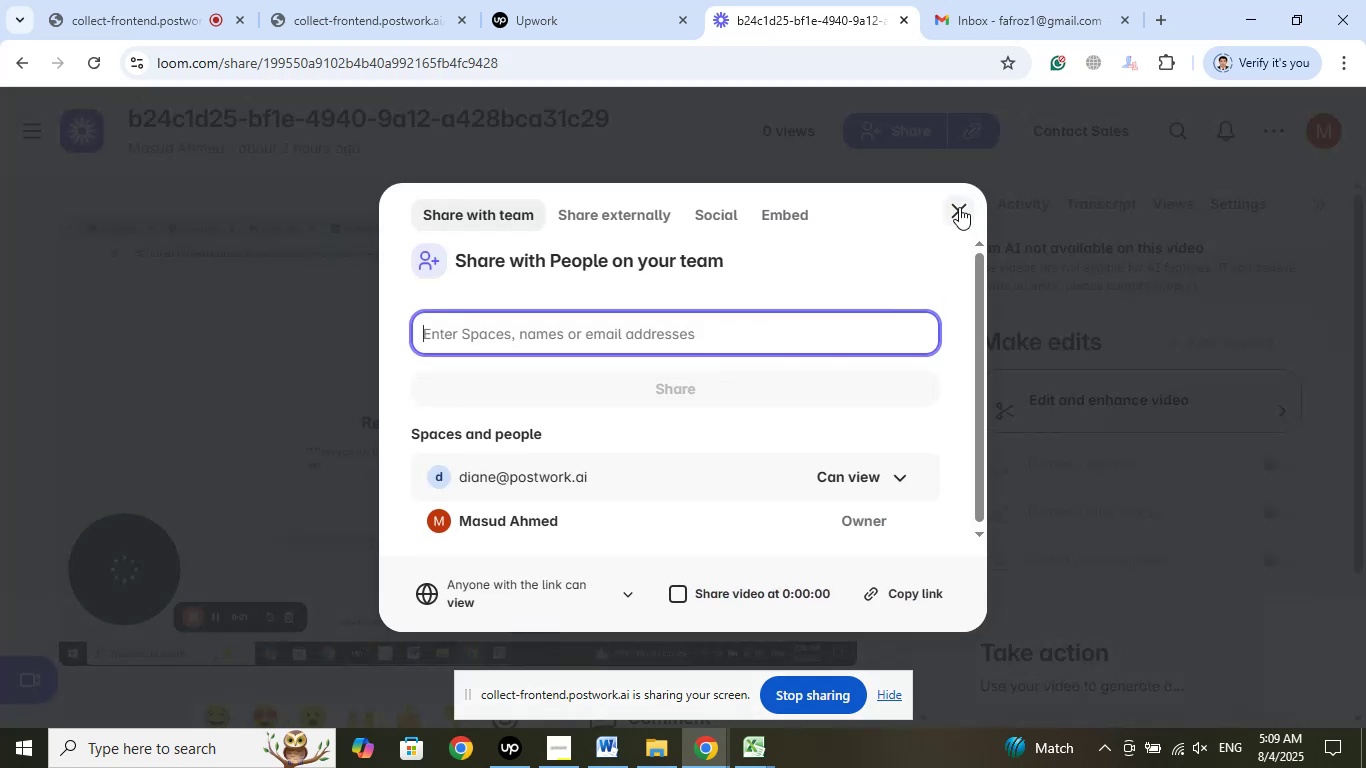 
left_click([959, 207])
 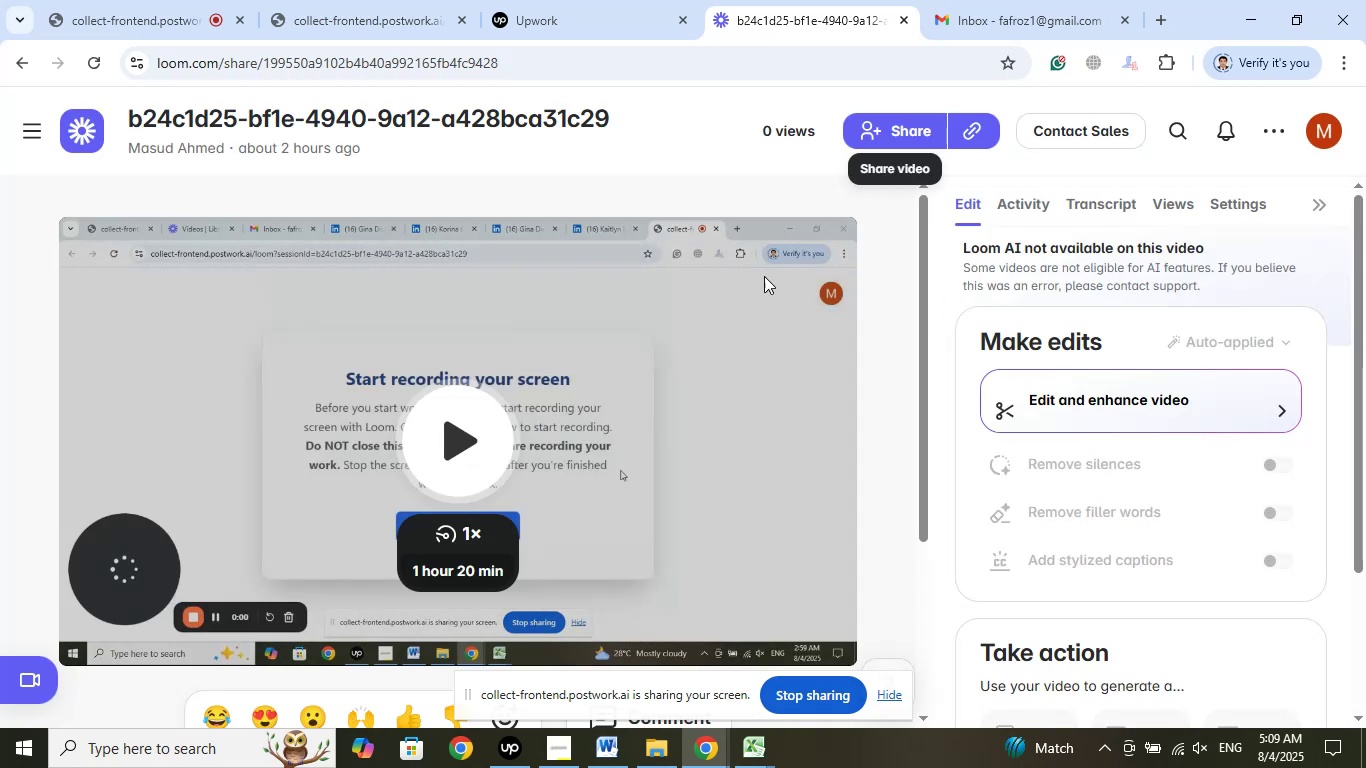 
scroll: coordinate [1269, 472], scroll_direction: down, amount: 5.0
 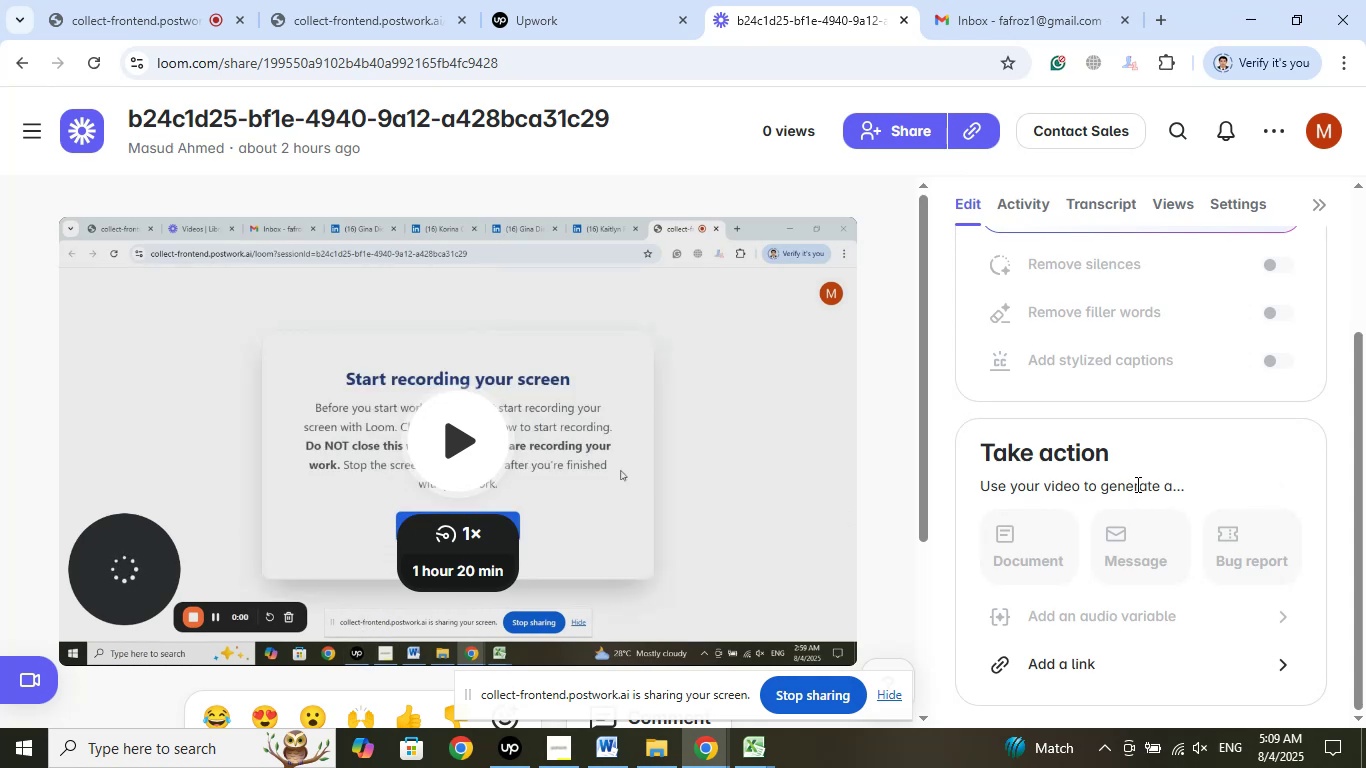 
scroll: coordinate [1156, 471], scroll_direction: up, amount: 10.0
 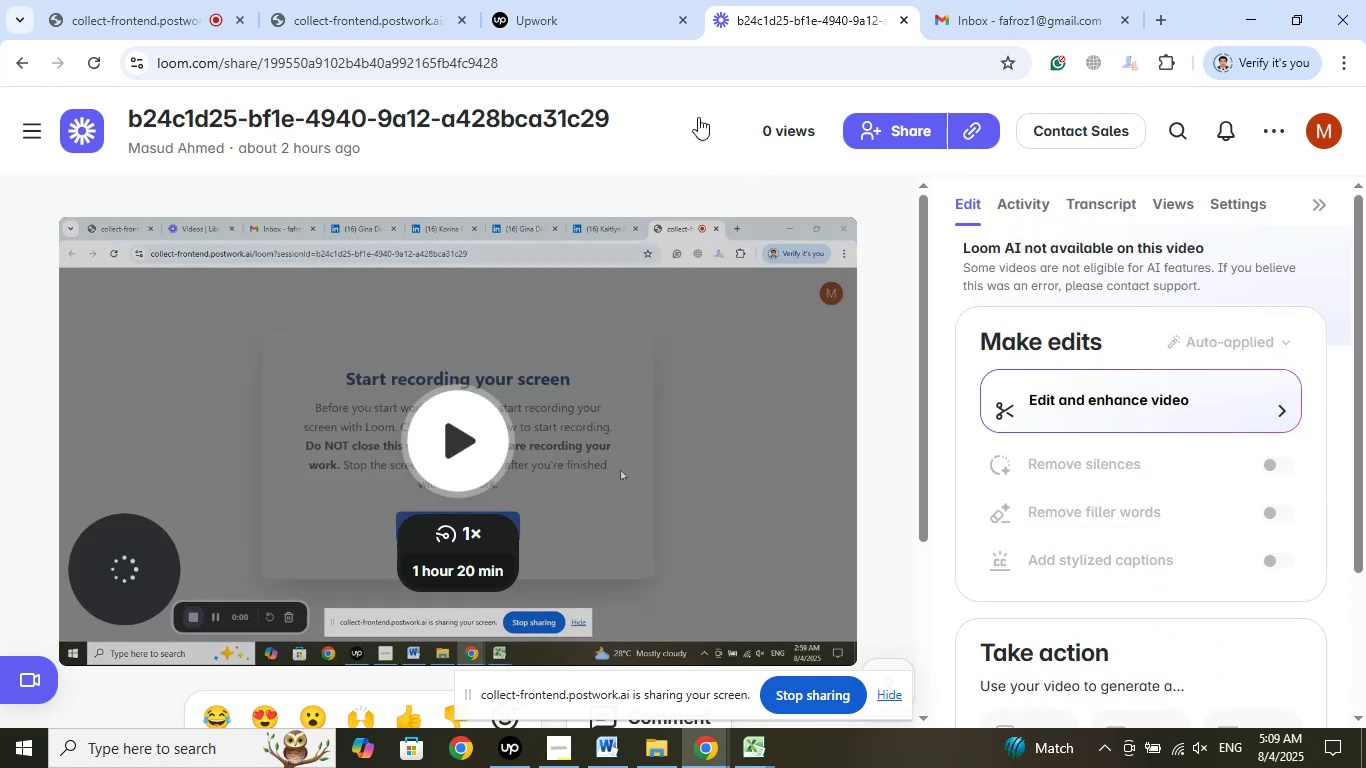 
left_click([697, 107])
 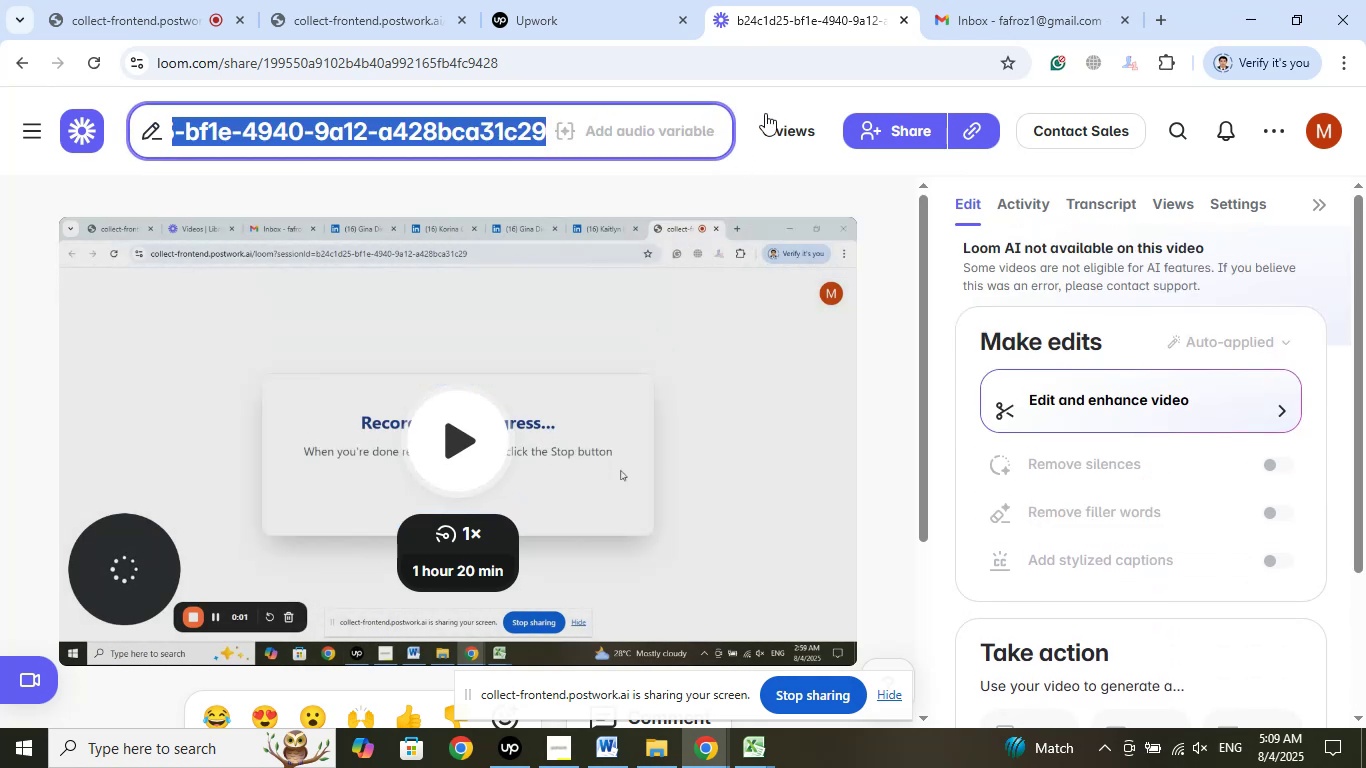 
left_click([772, 102])
 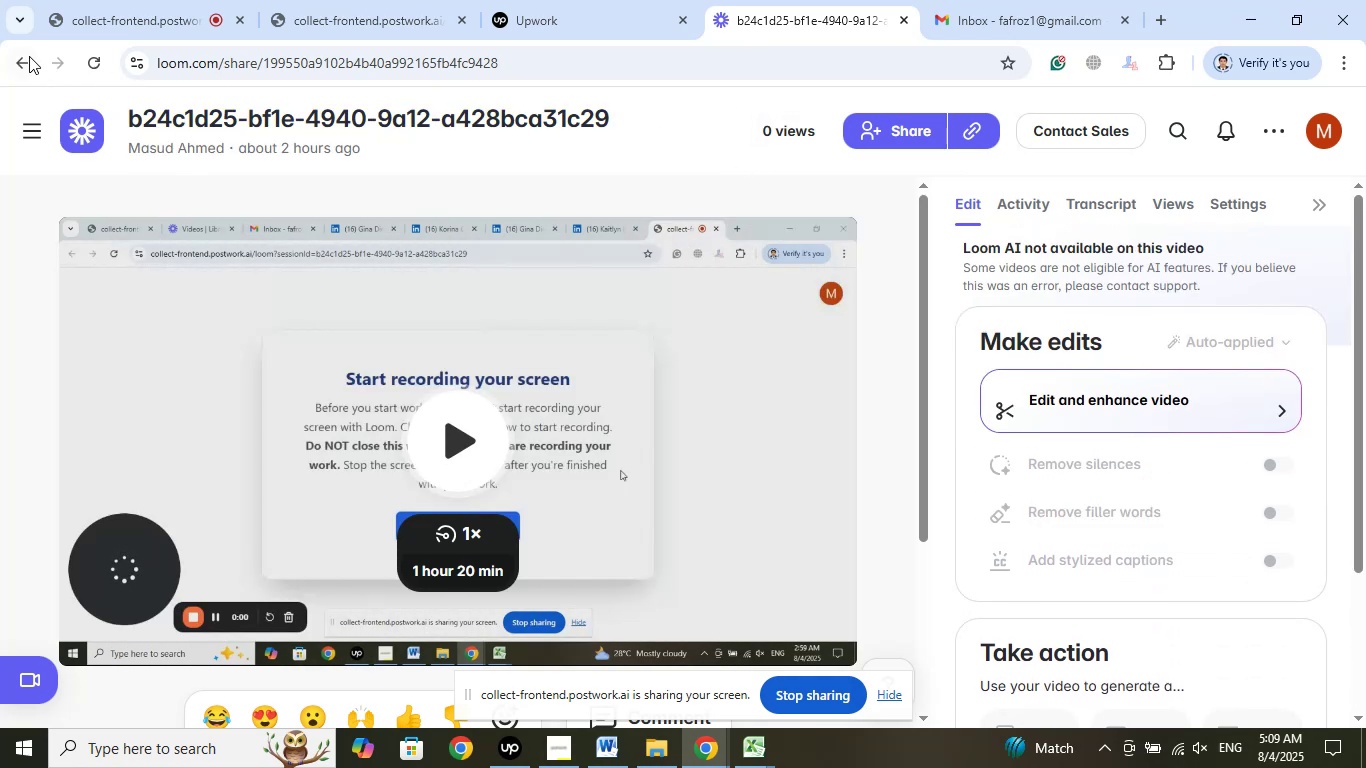 
left_click([27, 60])
 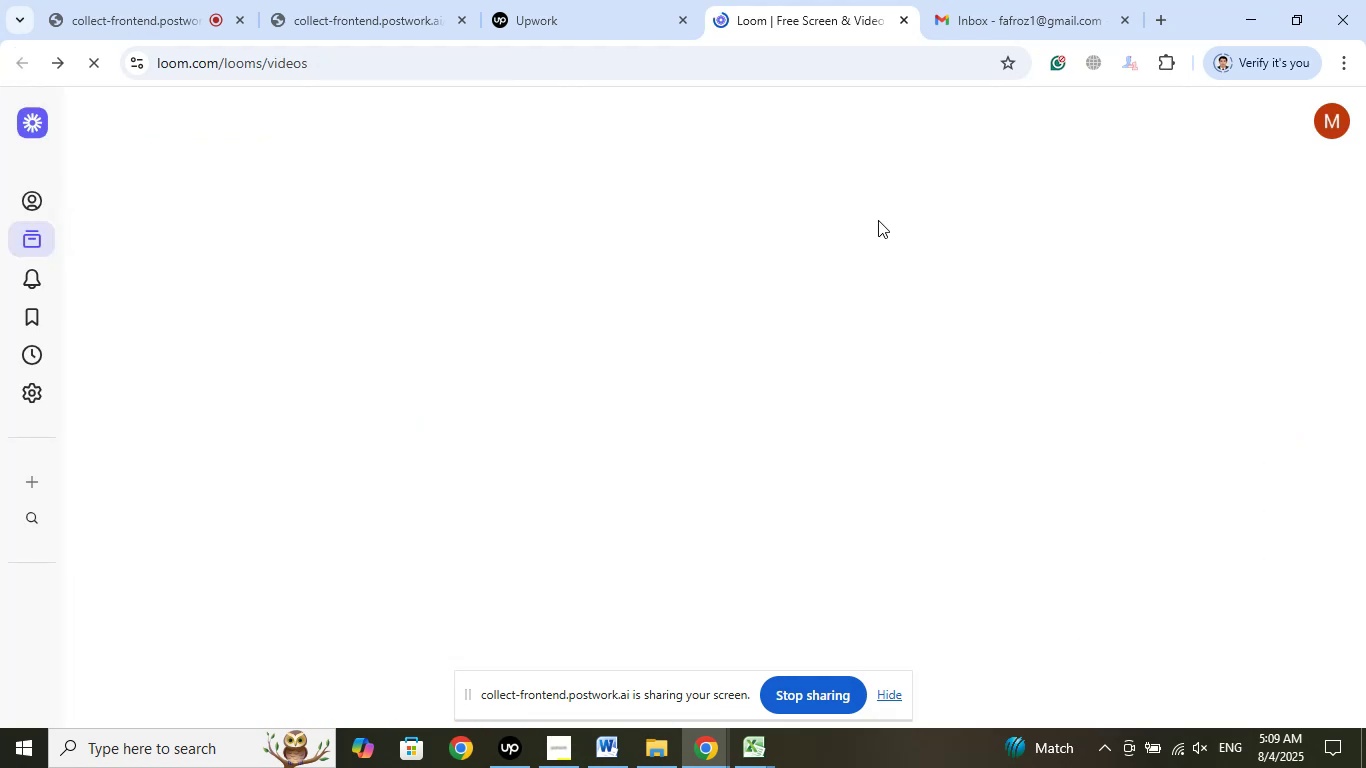 
left_click([174, 0])
 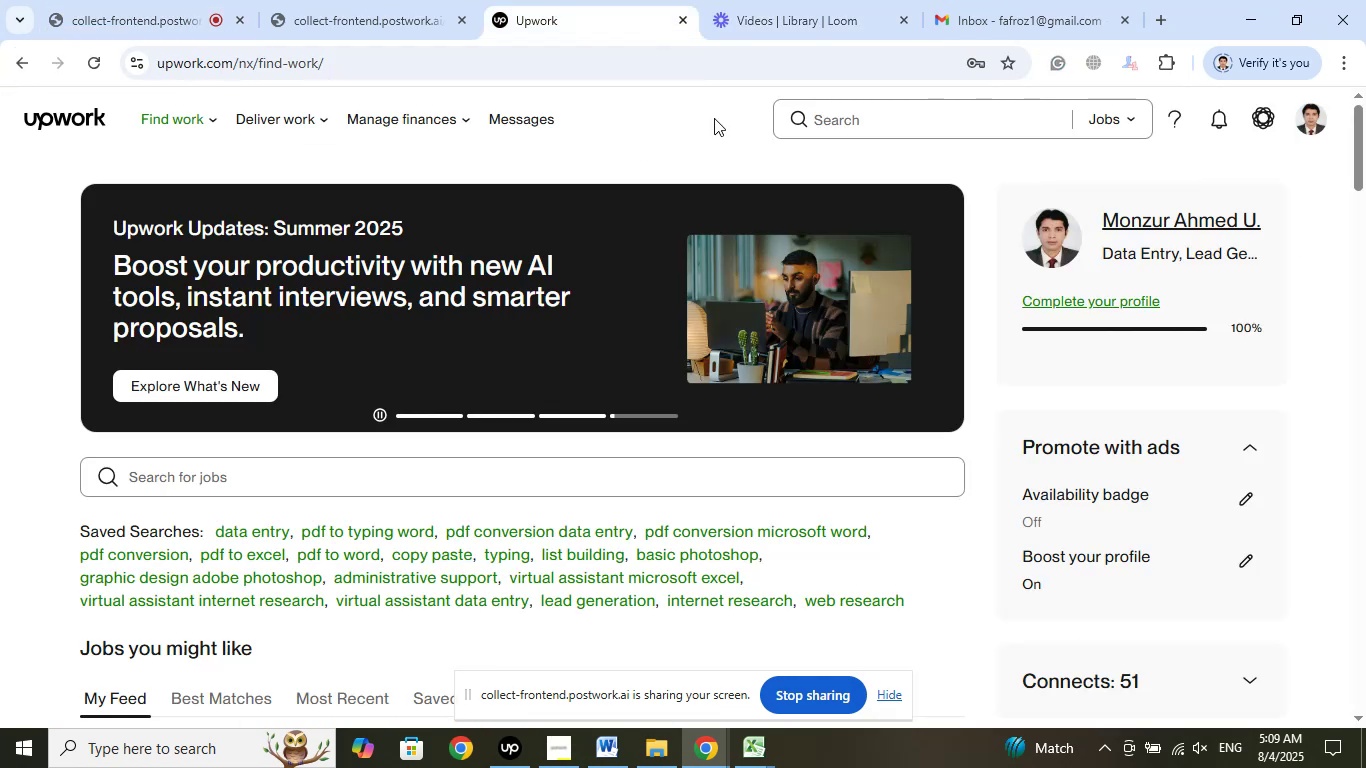 
left_click([766, 0])
 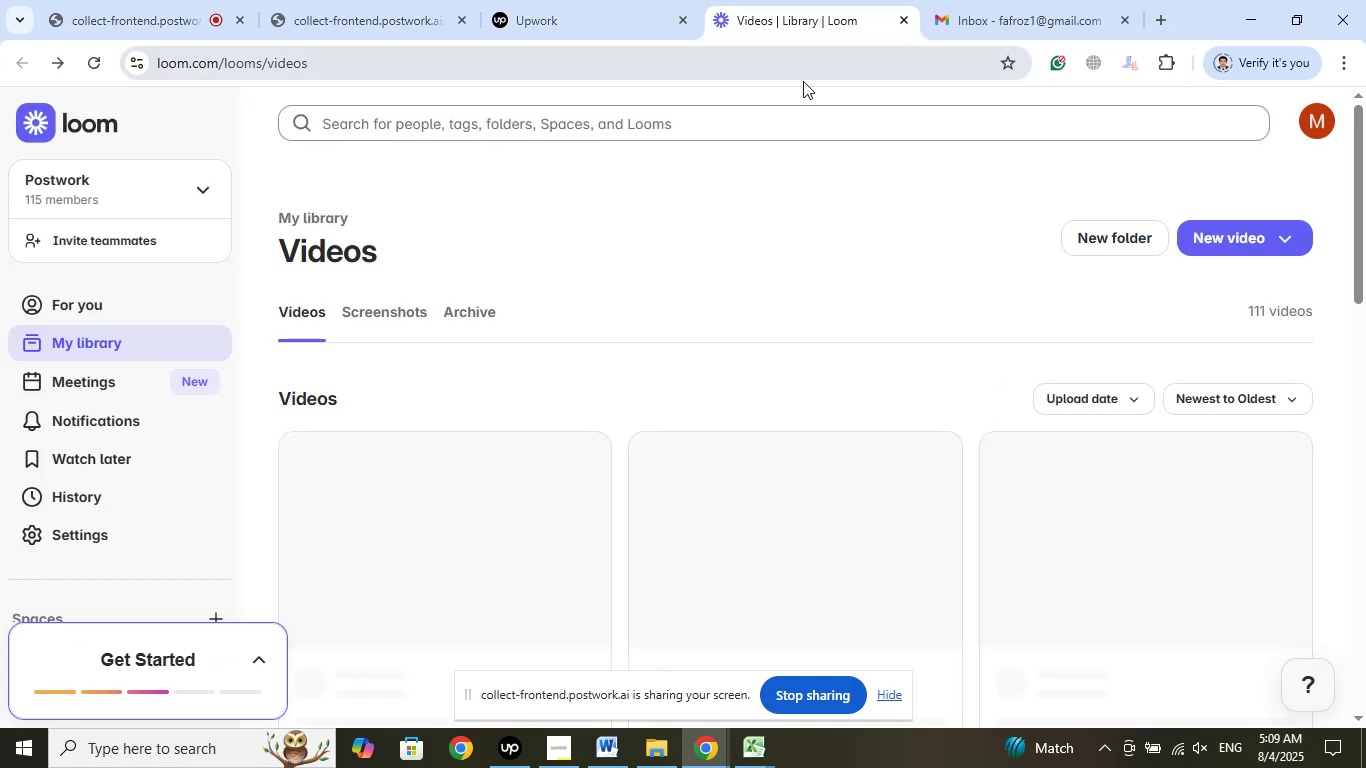 
left_click([756, 178])
 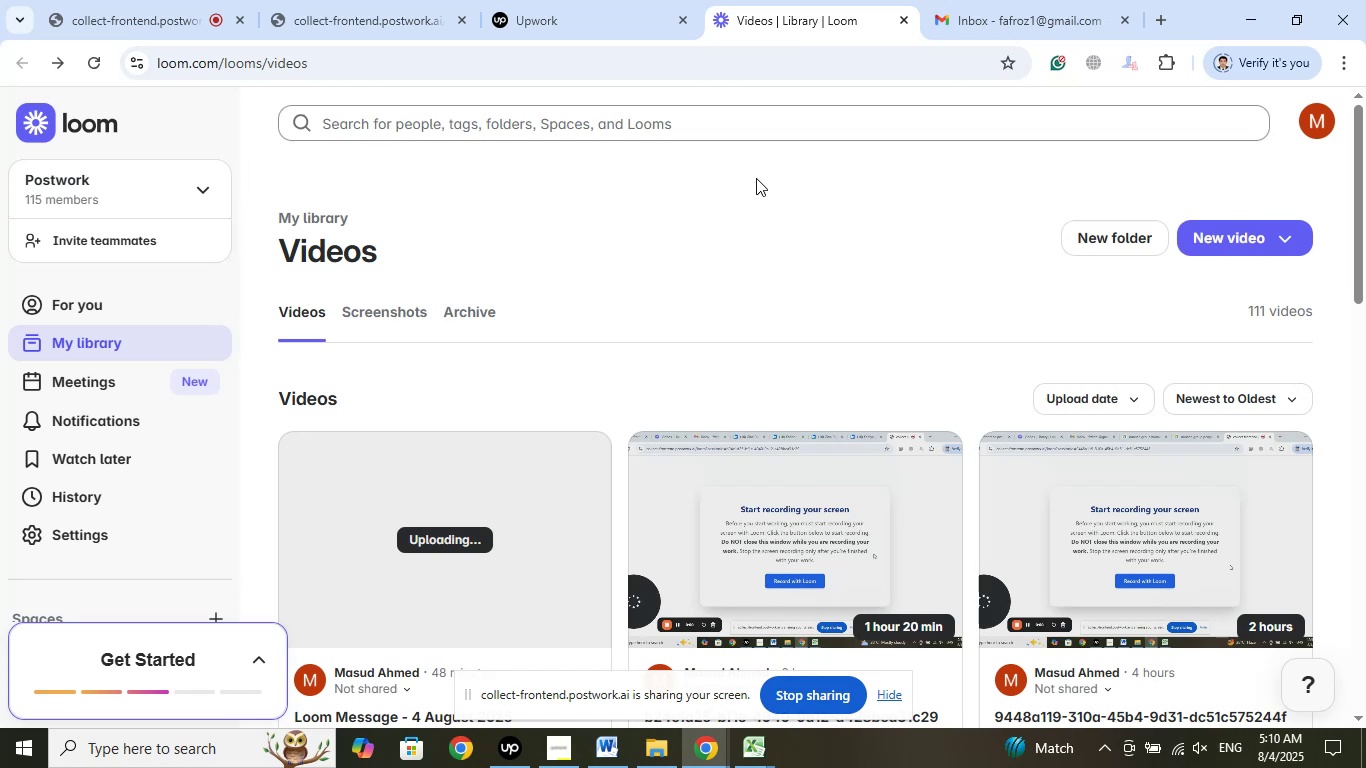 
wait(24.25)
 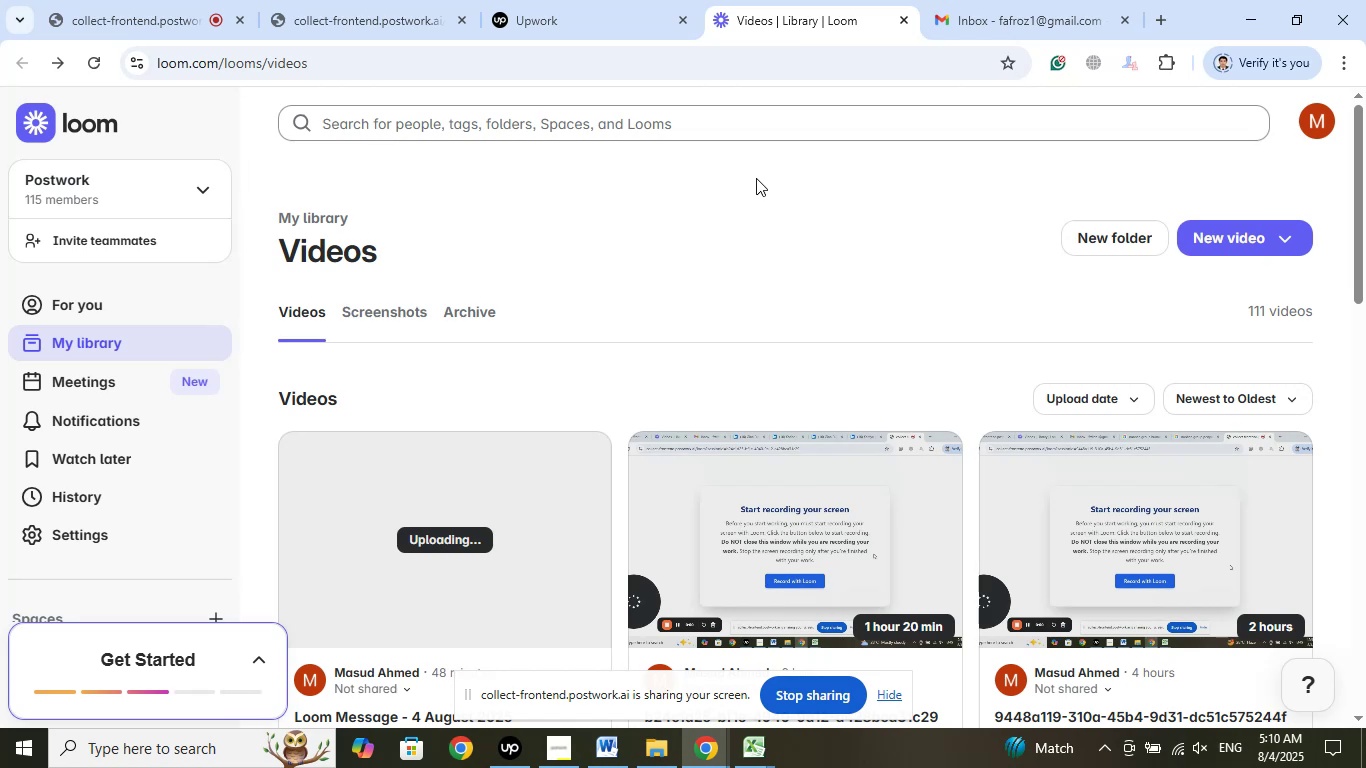 
left_click([743, 212])
 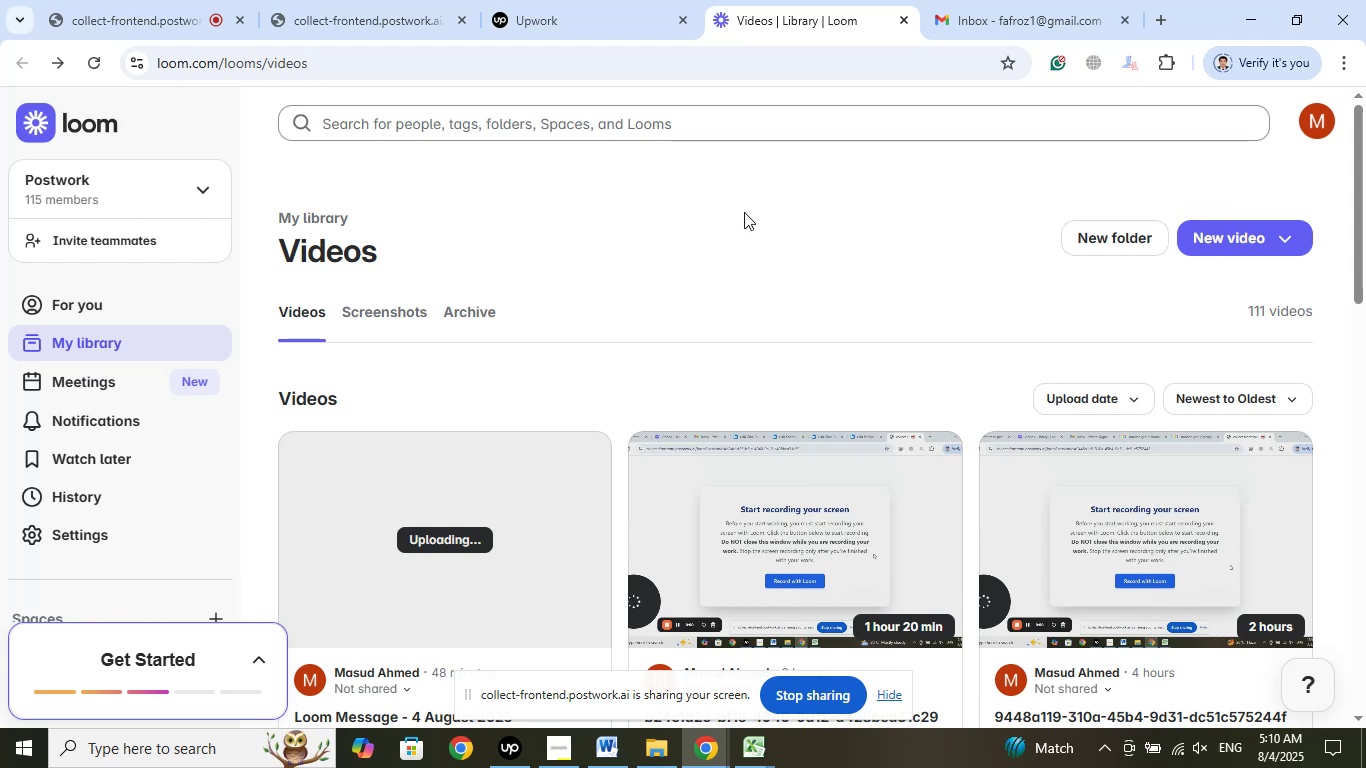 
scroll: coordinate [745, 212], scroll_direction: down, amount: 1.0
 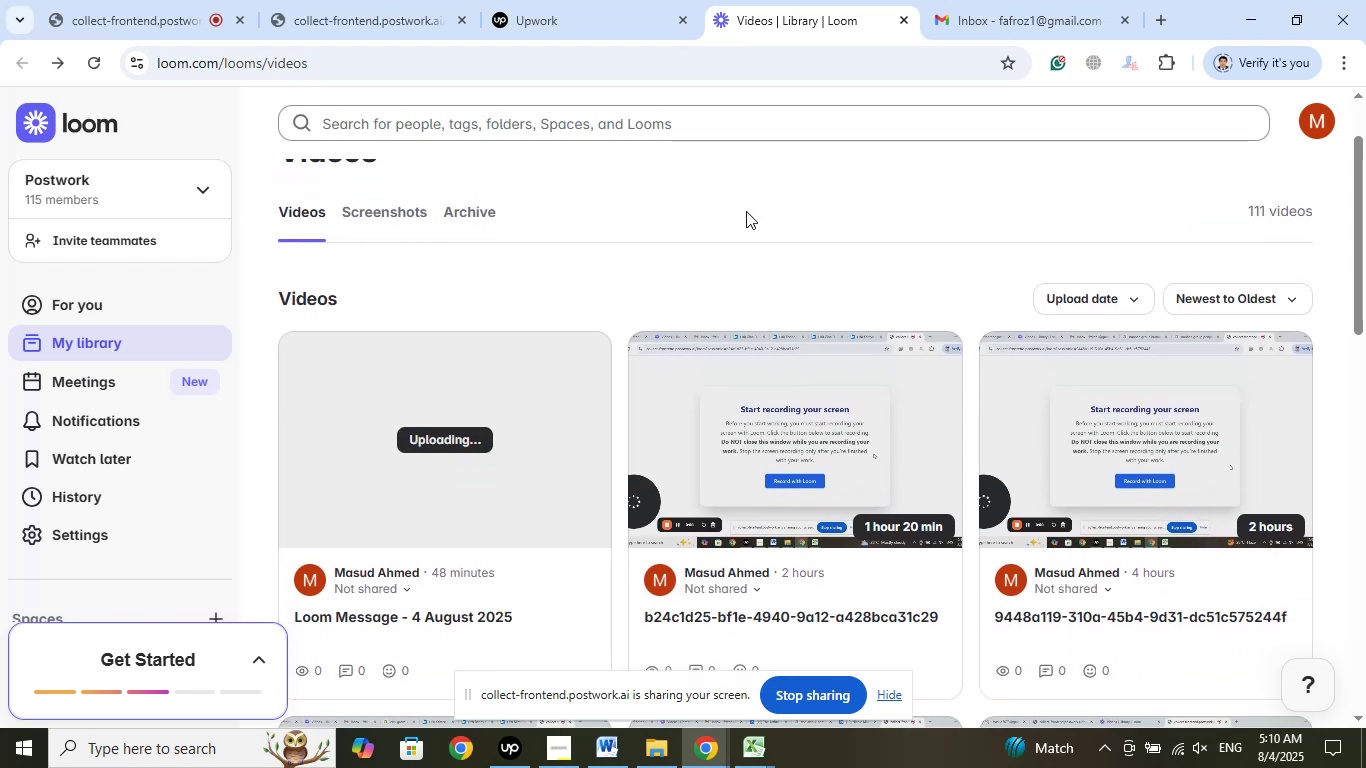 
scroll: coordinate [747, 208], scroll_direction: up, amount: 2.0
 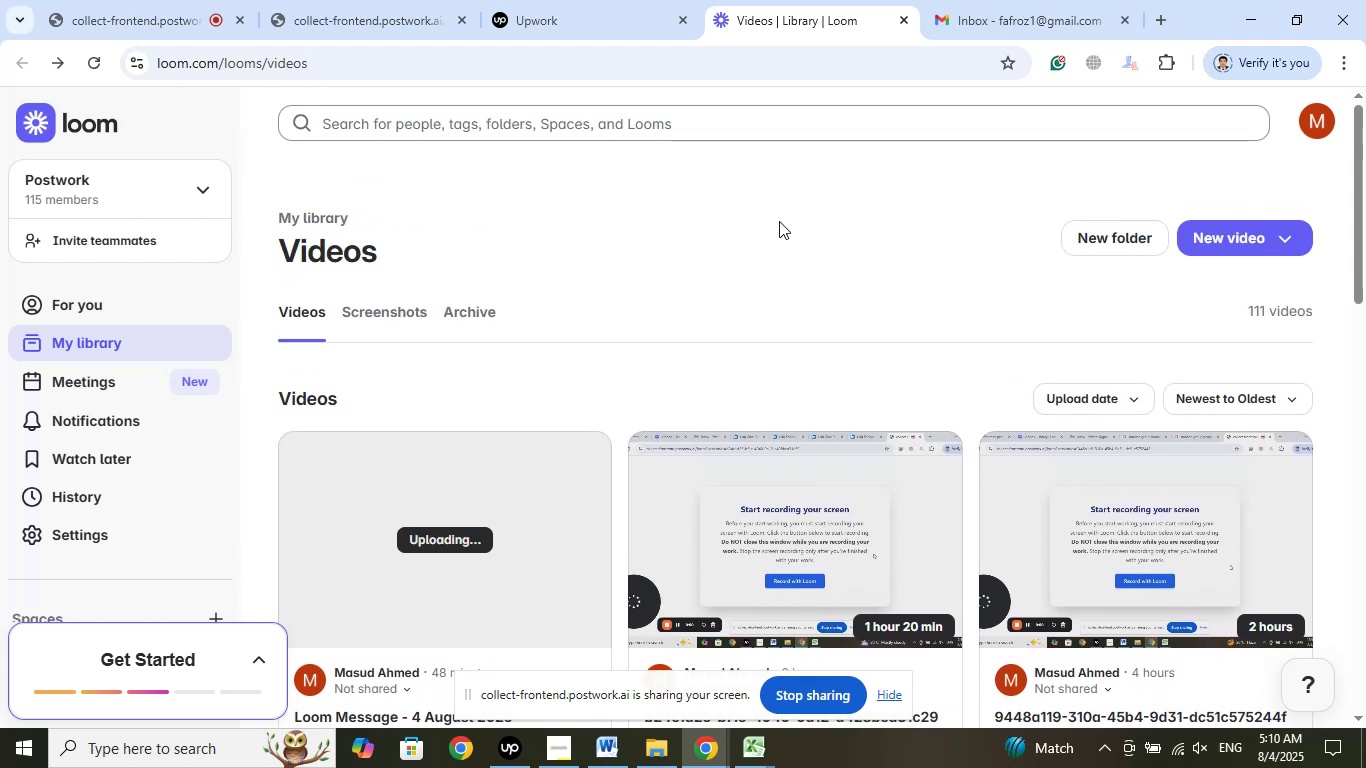 
left_click([779, 221])
 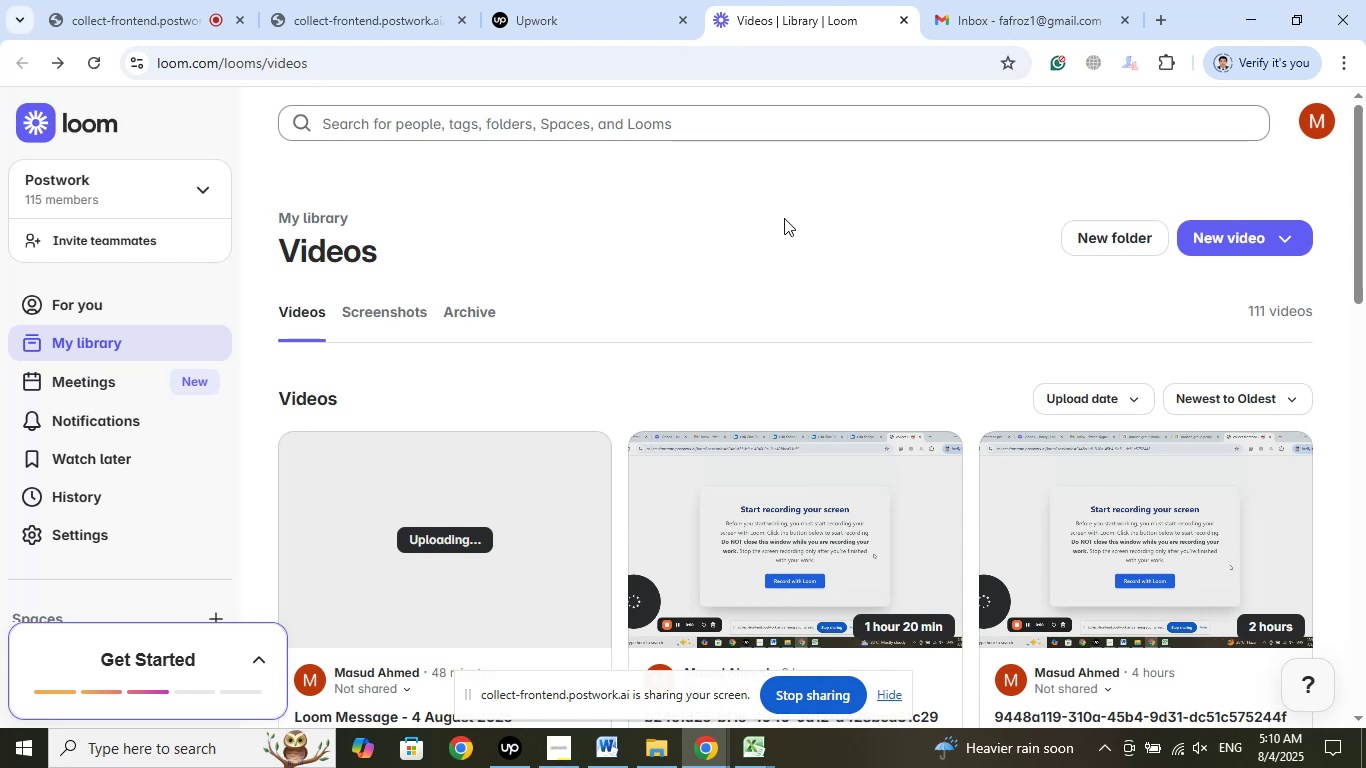 
wait(32.21)
 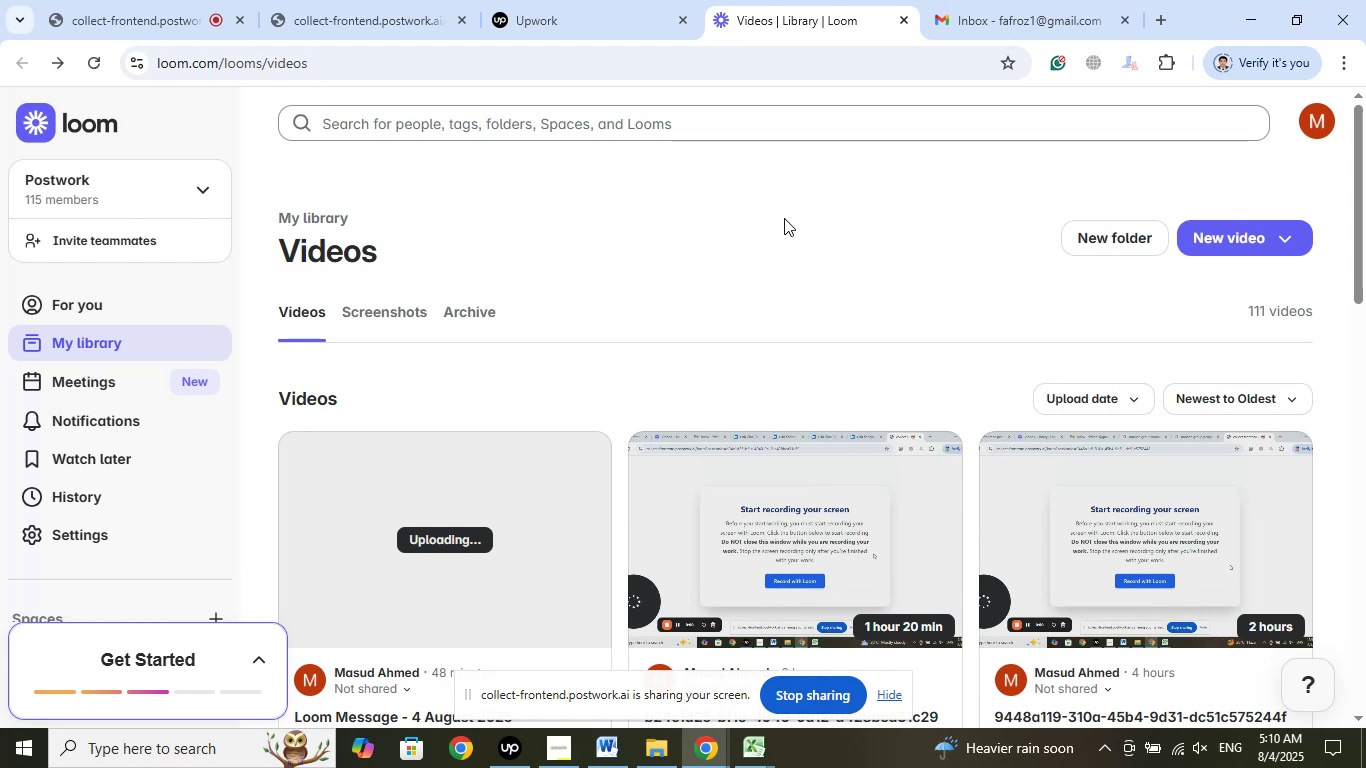 
left_click([852, 217])
 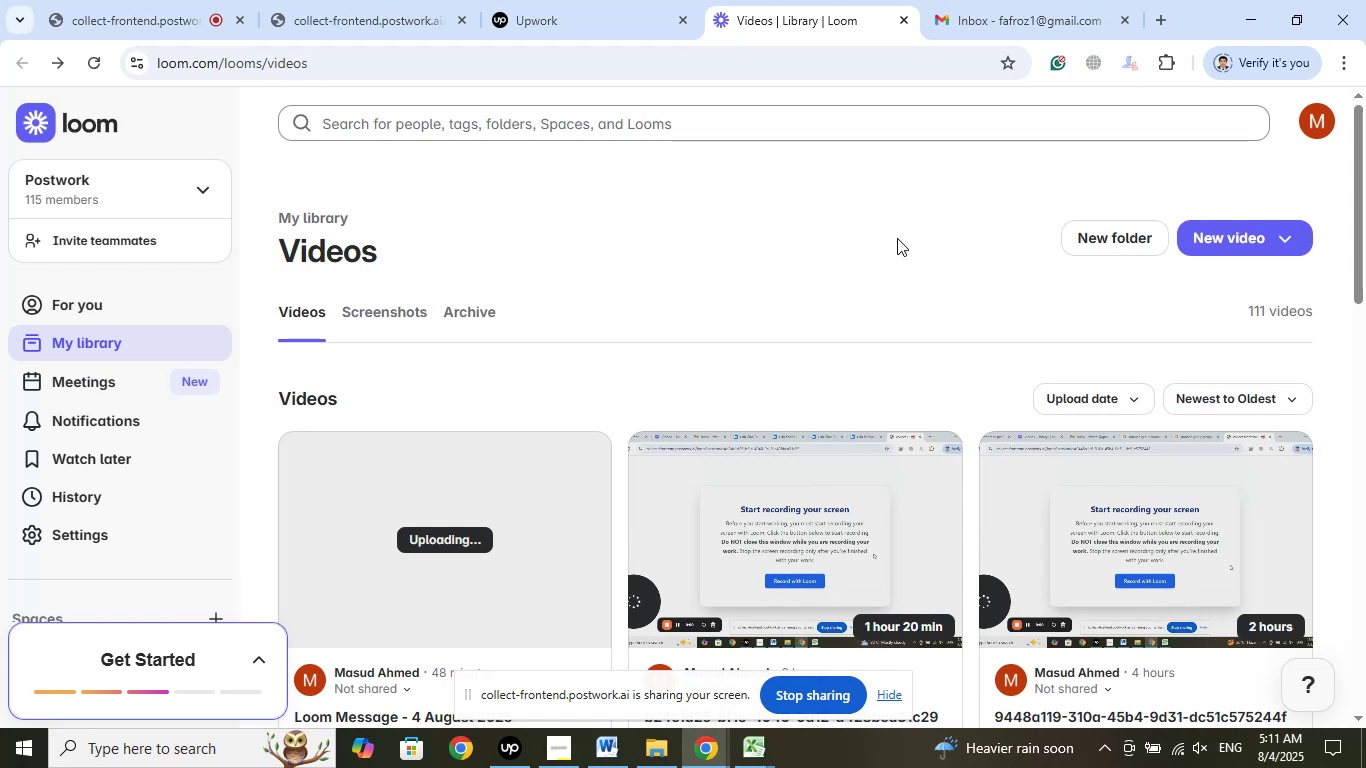 
wait(17.18)
 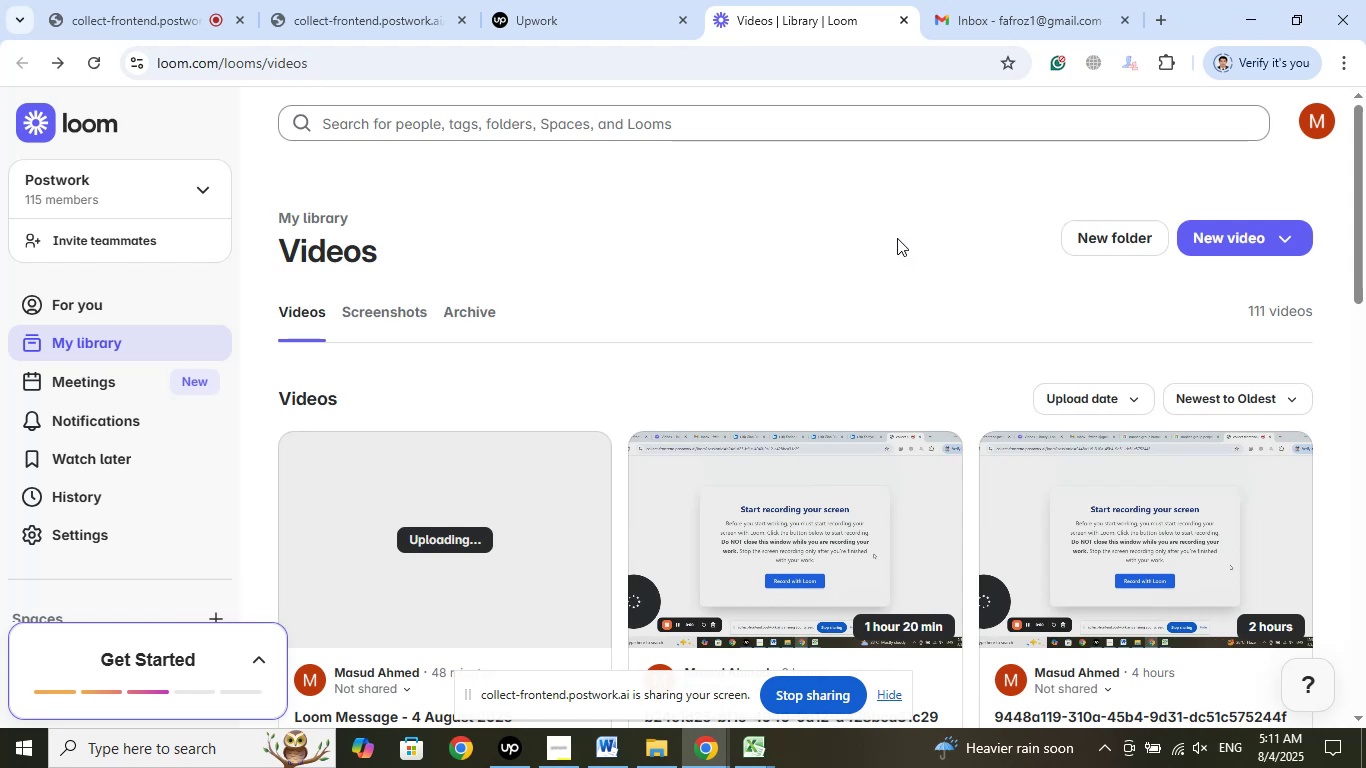 
left_click([757, 208])
 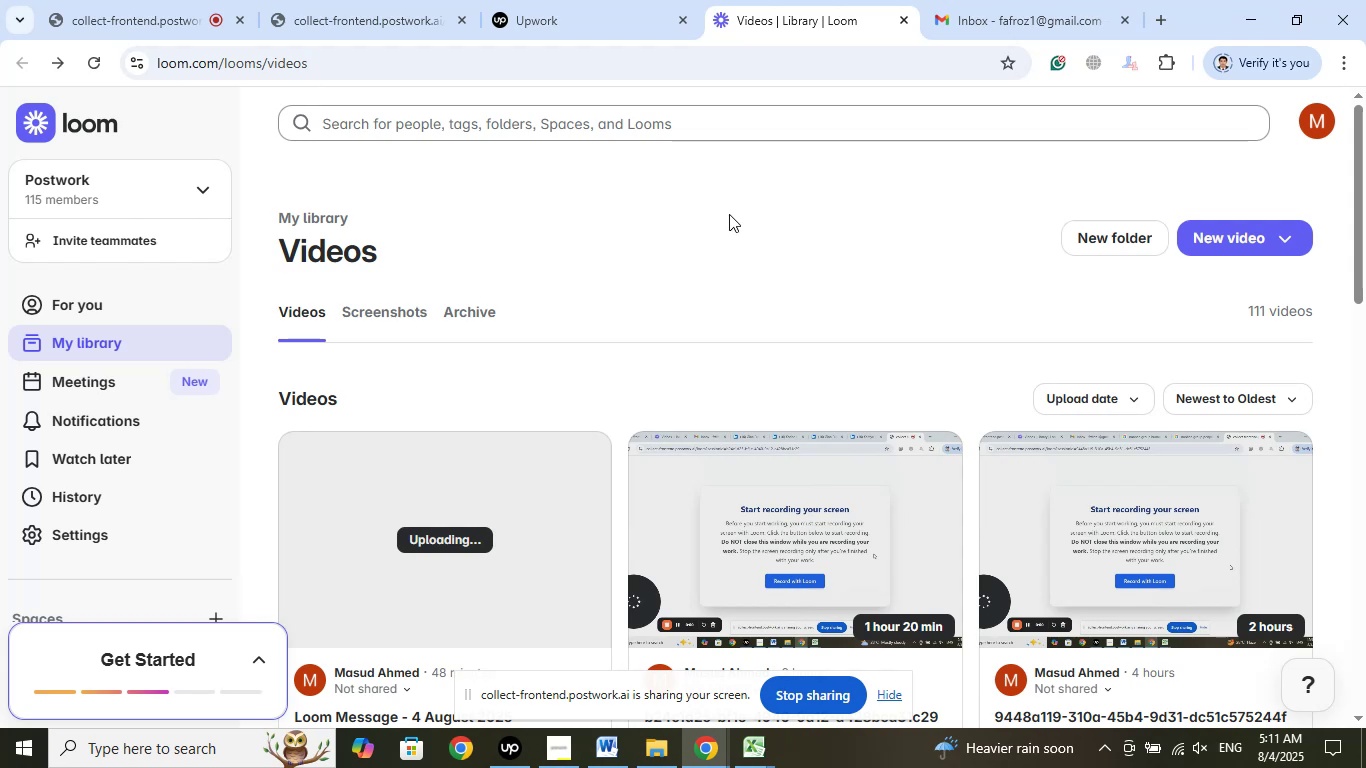 
left_click([743, 221])
 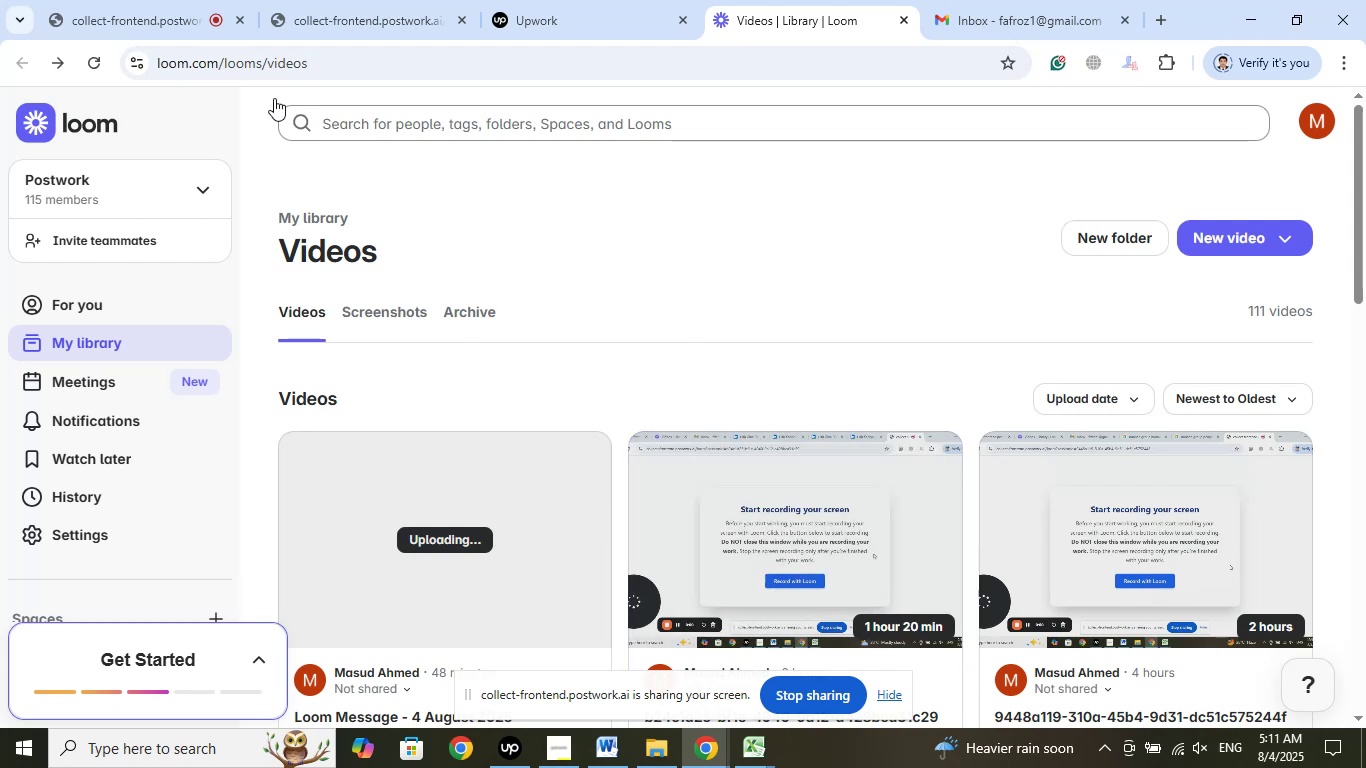 
left_click([193, 0])
 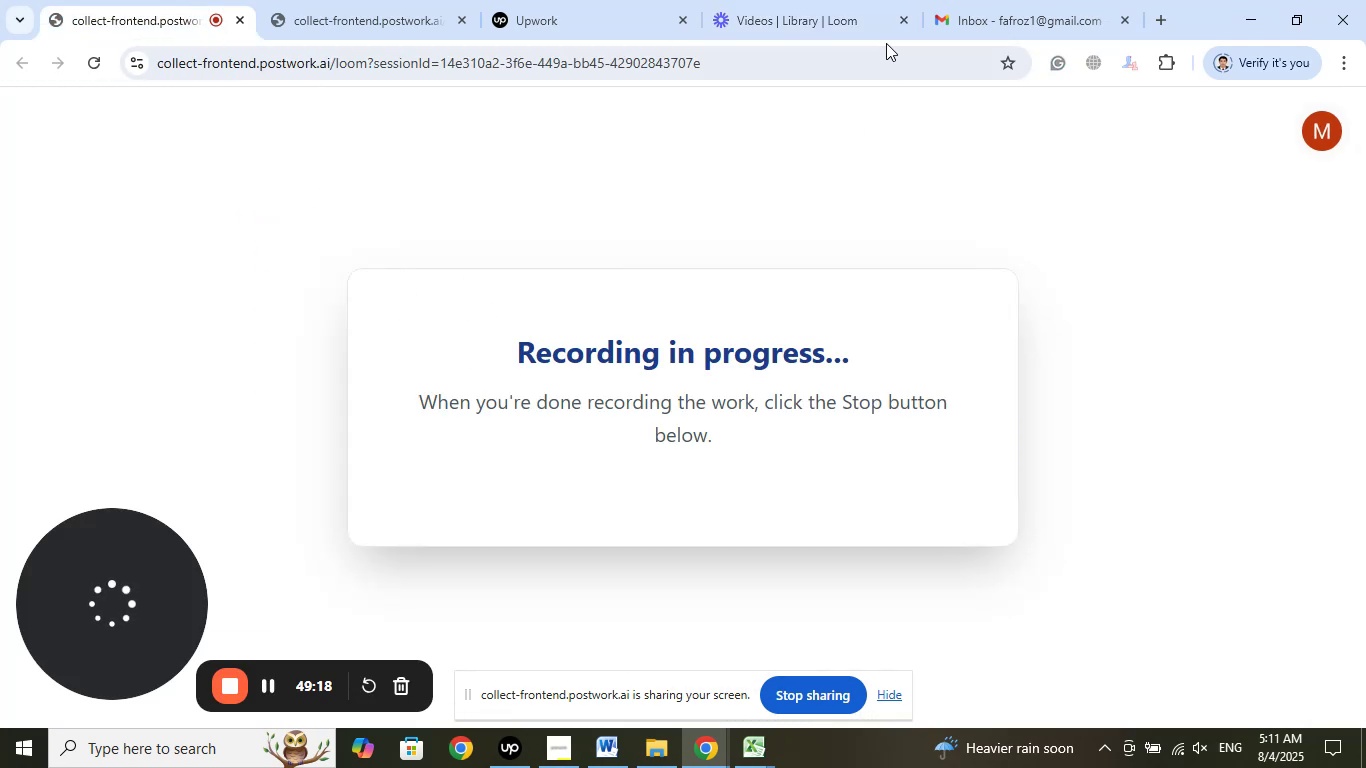 
left_click([831, 0])
 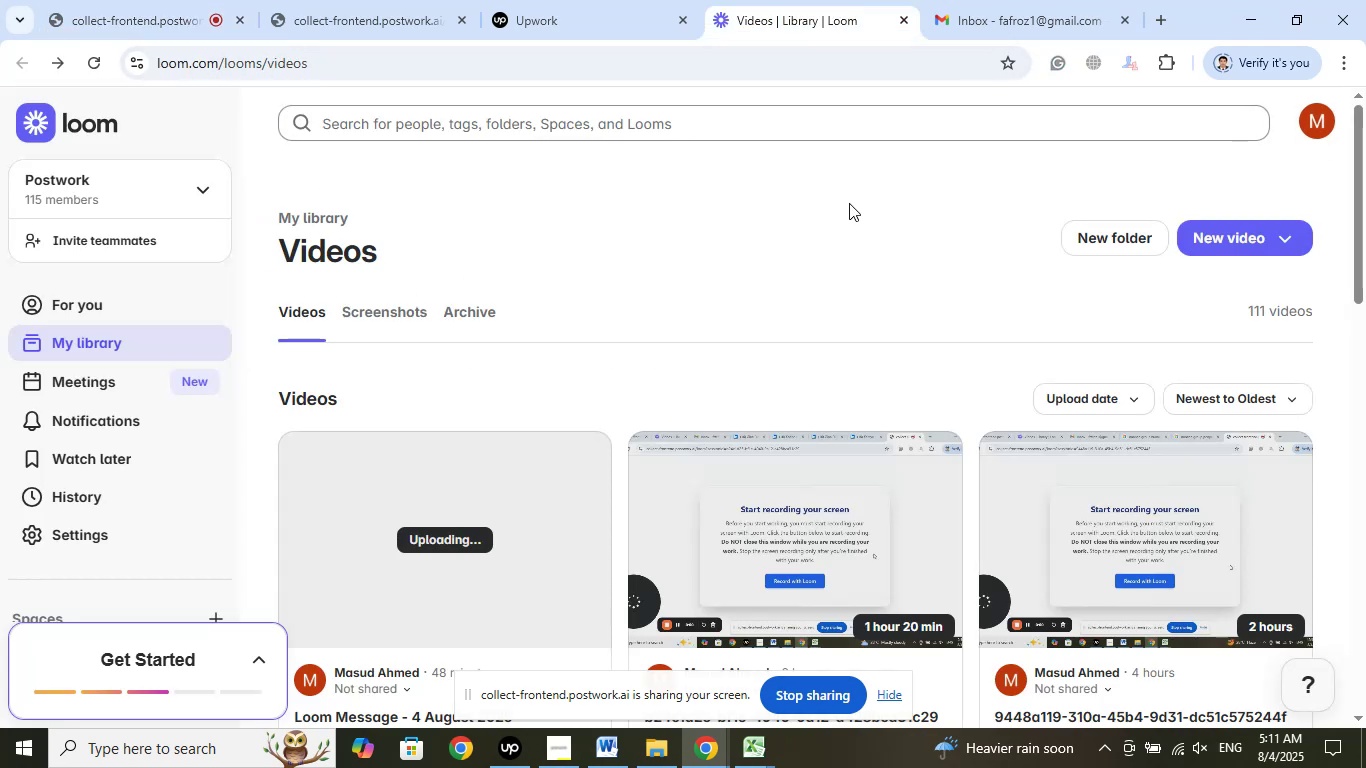 
left_click([849, 203])
 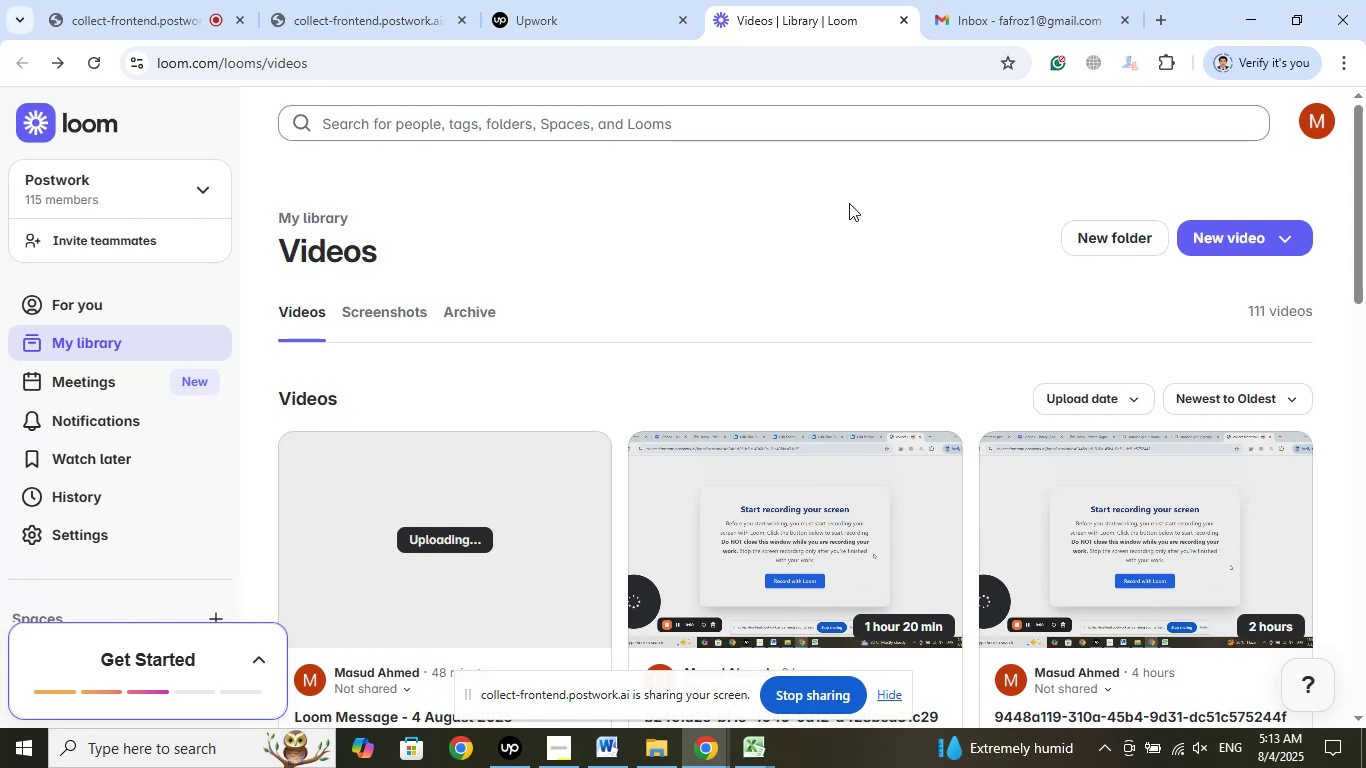 
wait(119.21)
 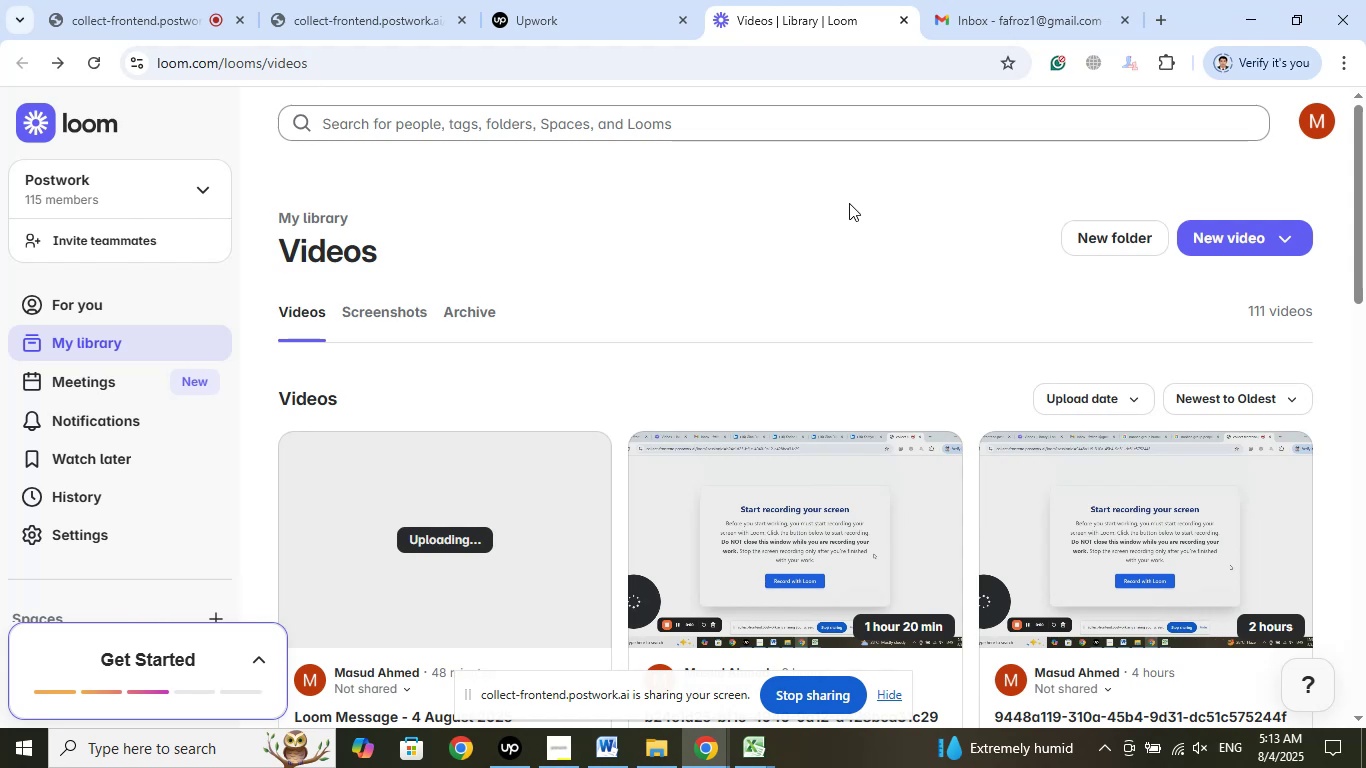 
scroll: coordinate [803, 264], scroll_direction: up, amount: 4.0
 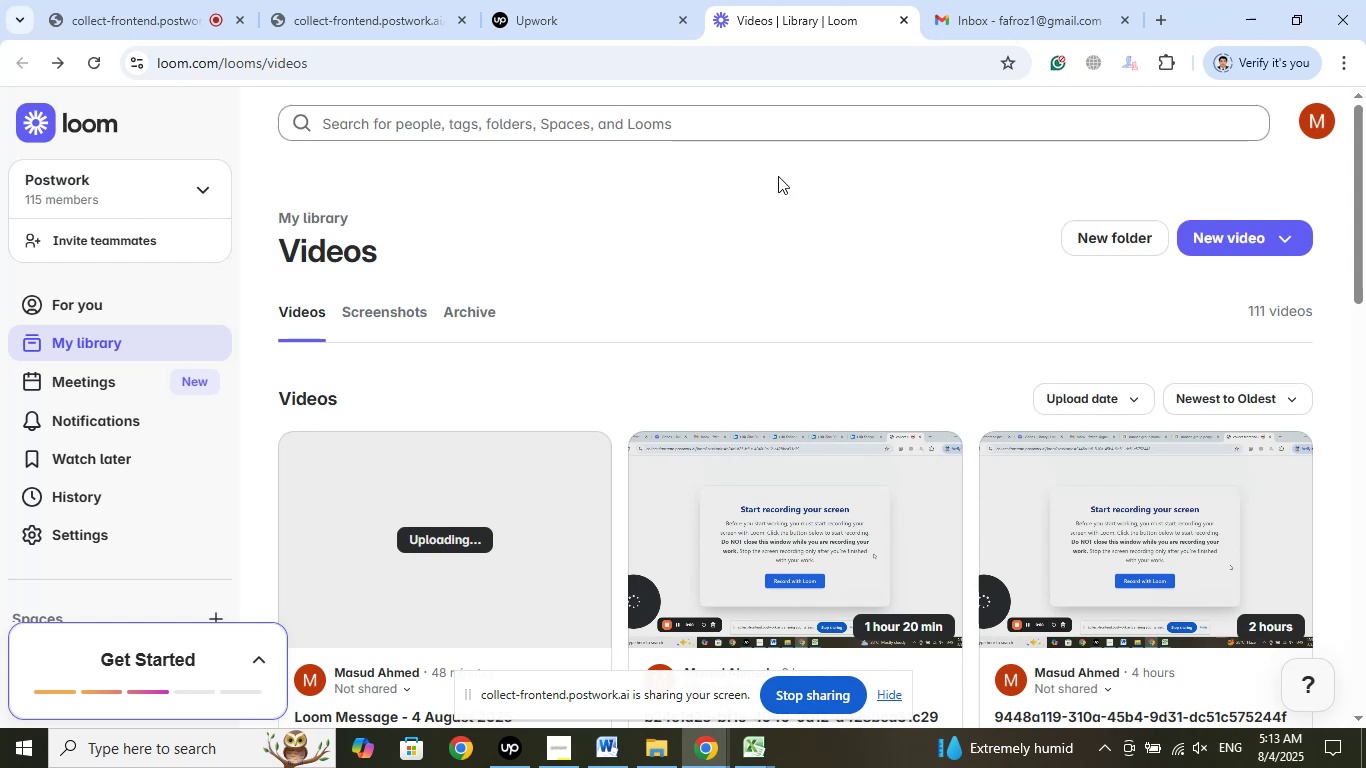 
left_click([778, 176])
 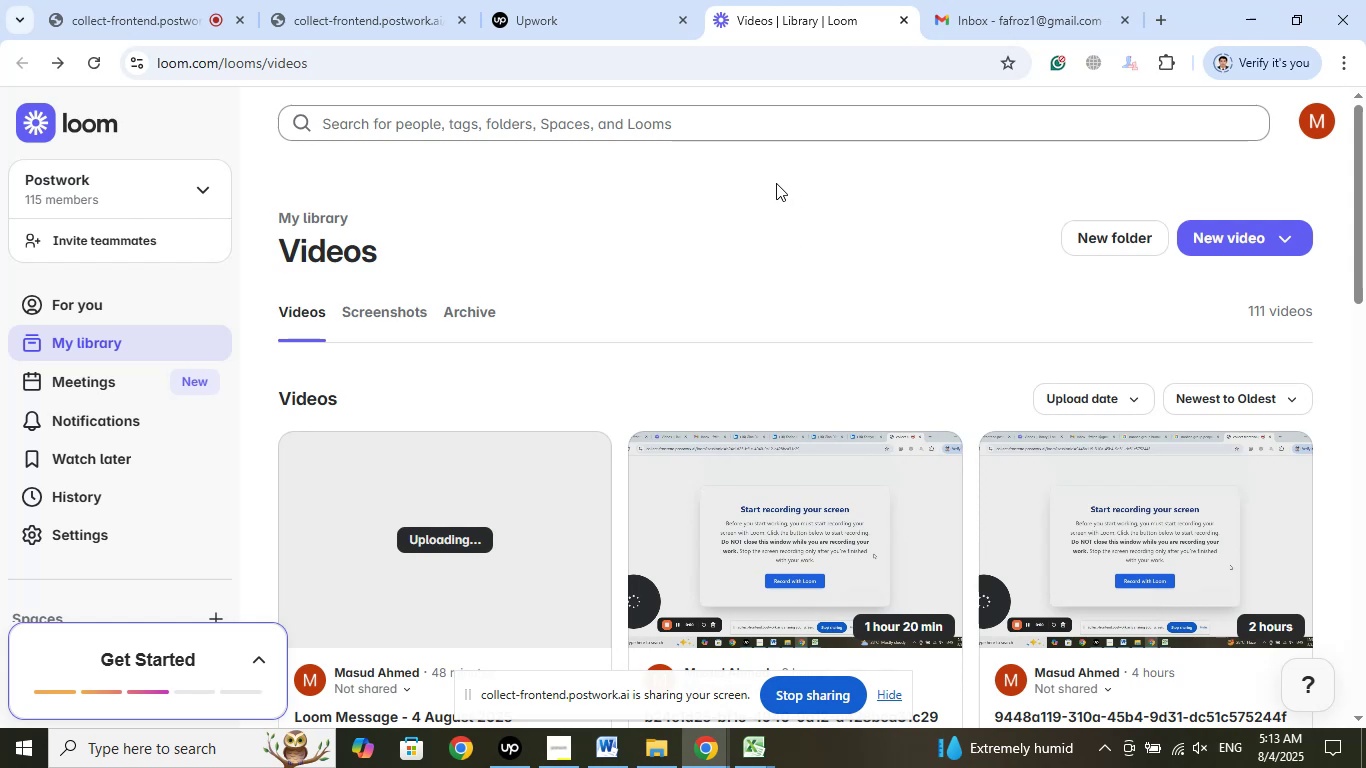 
left_click([707, 207])
 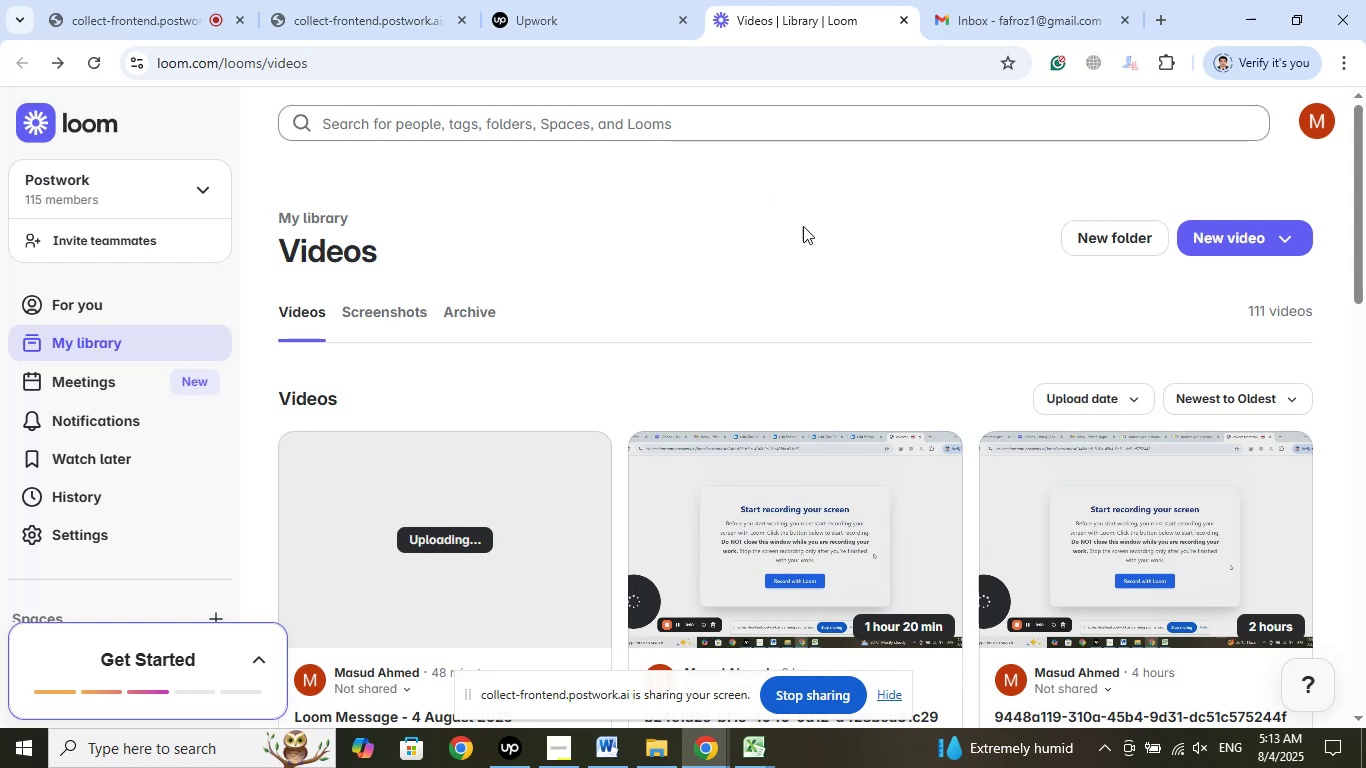 
scroll: coordinate [1337, 324], scroll_direction: down, amount: 34.0
 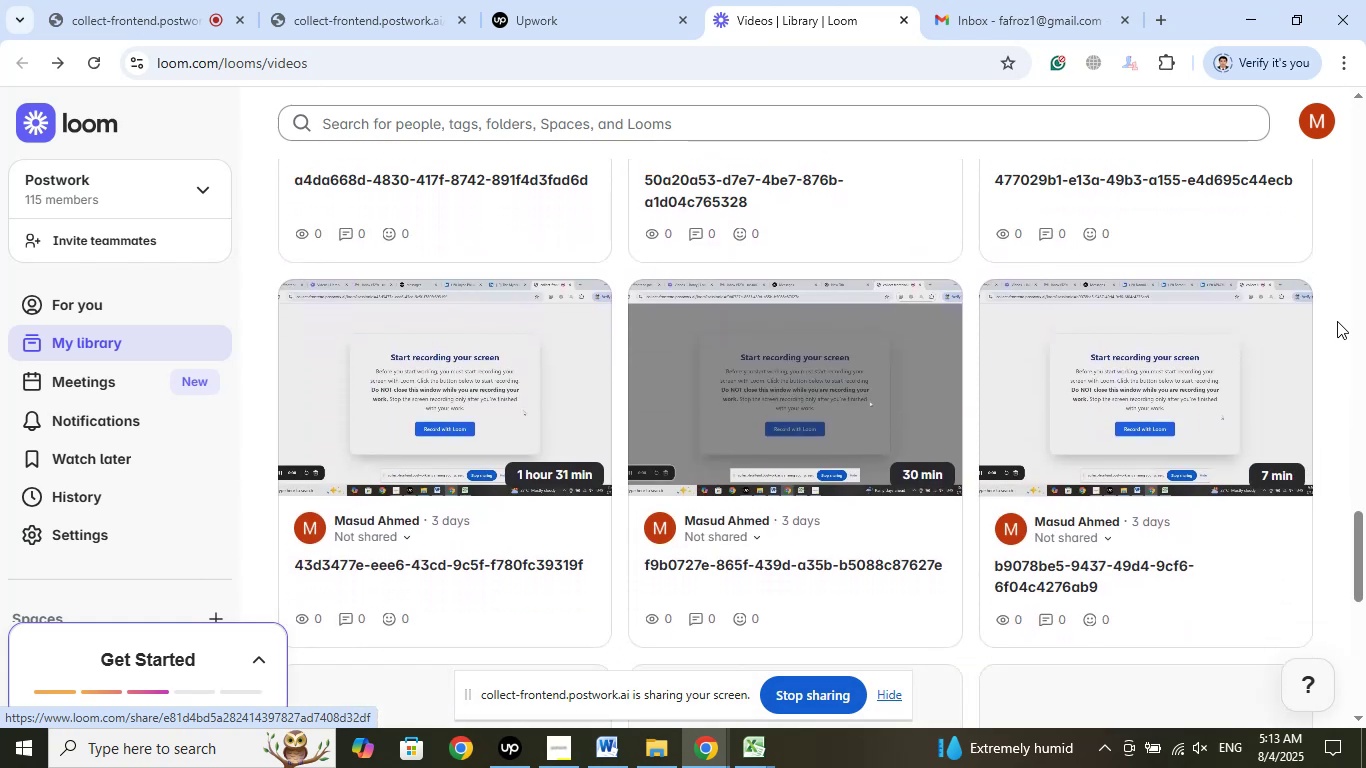 
scroll: coordinate [1337, 321], scroll_direction: up, amount: 3.0
 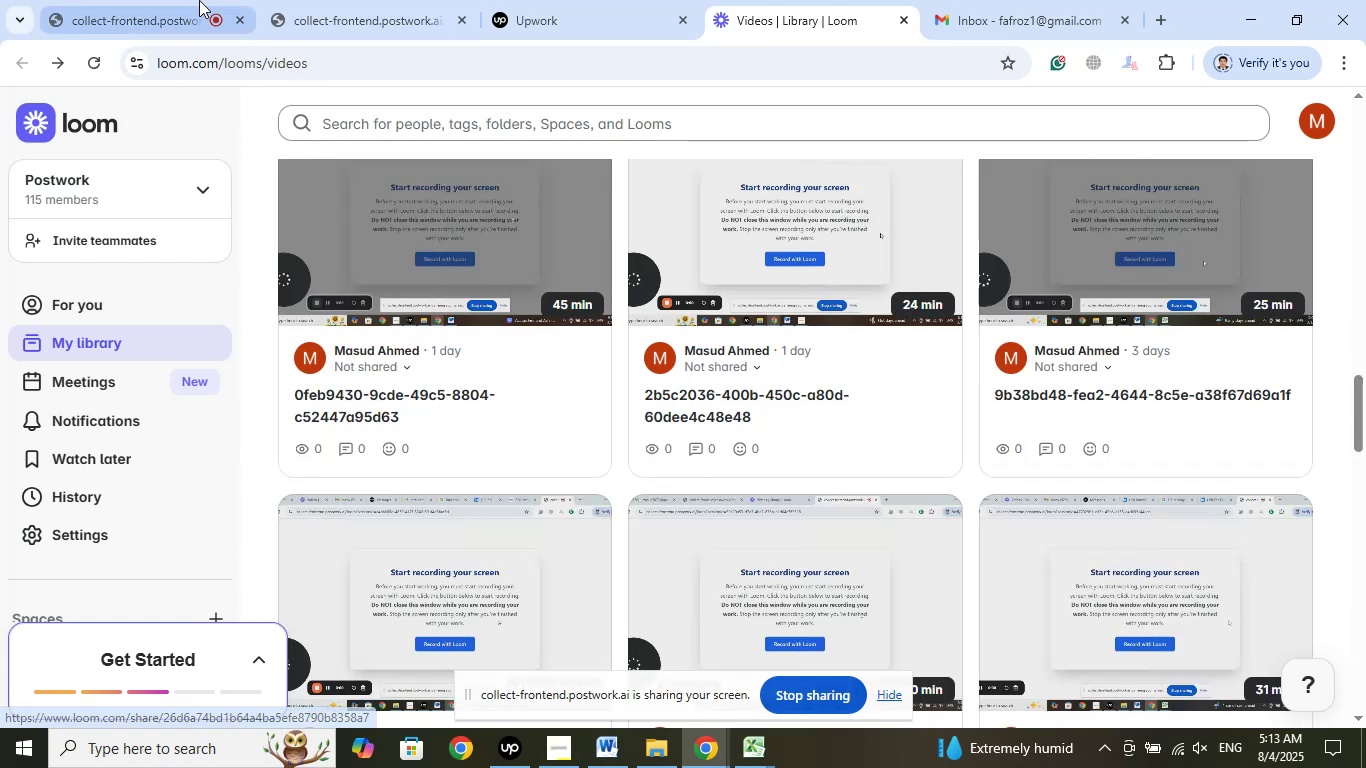 
left_click([192, 0])
 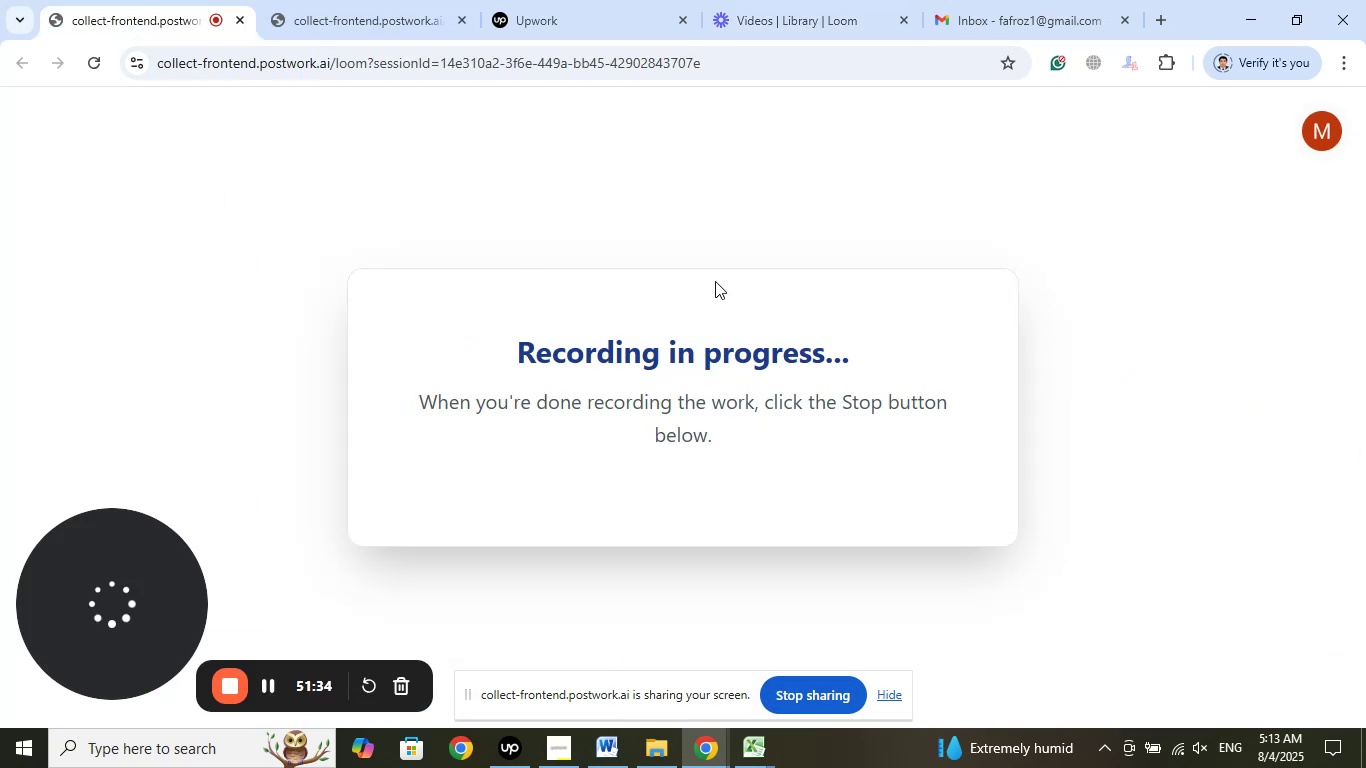 
left_click([1013, 0])
 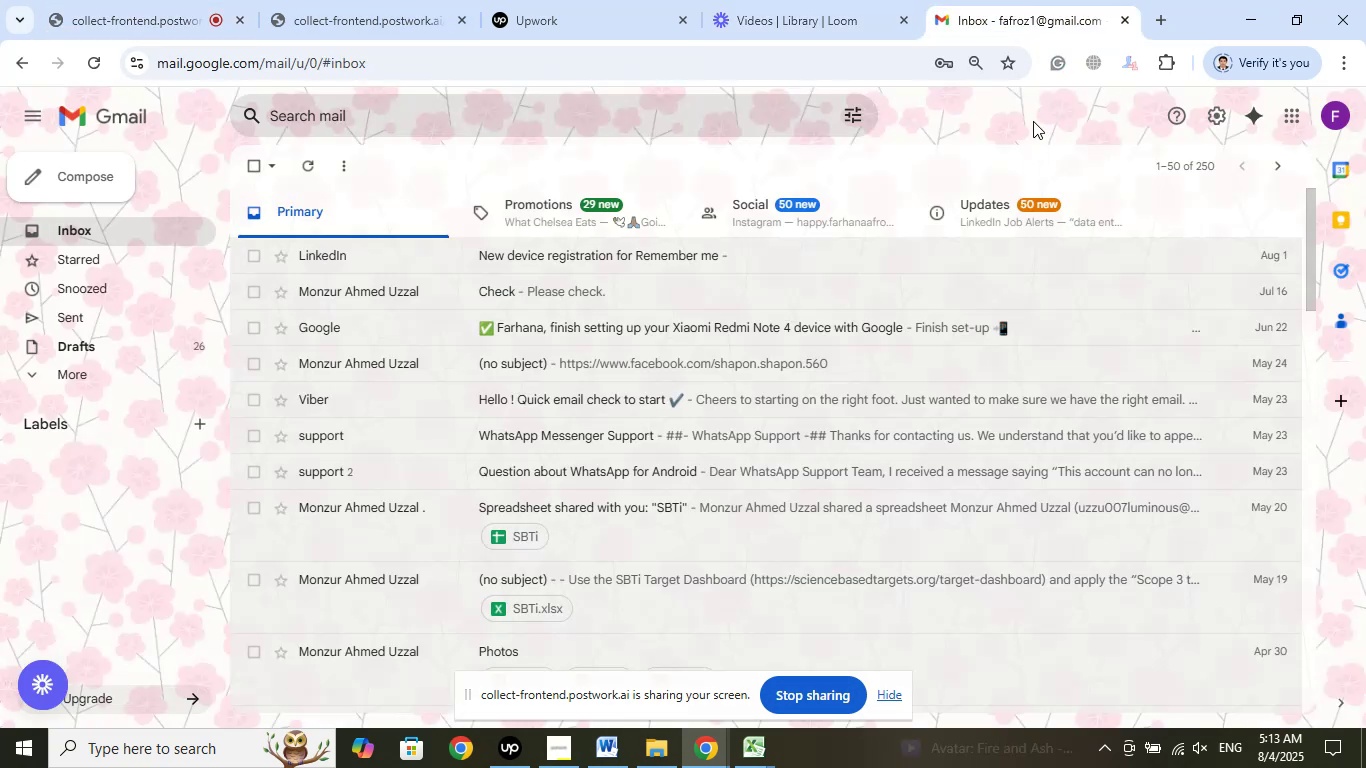 
left_click([1052, 106])
 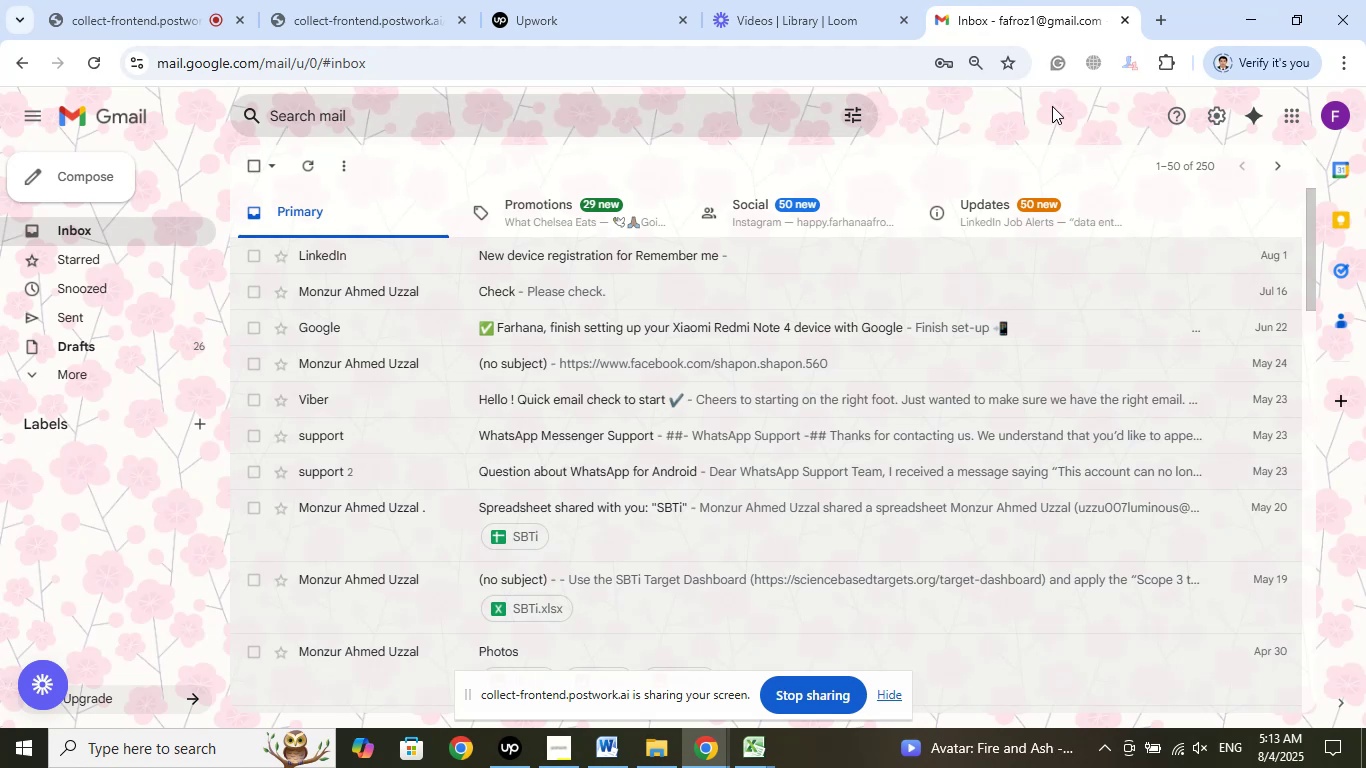 
wait(8.15)
 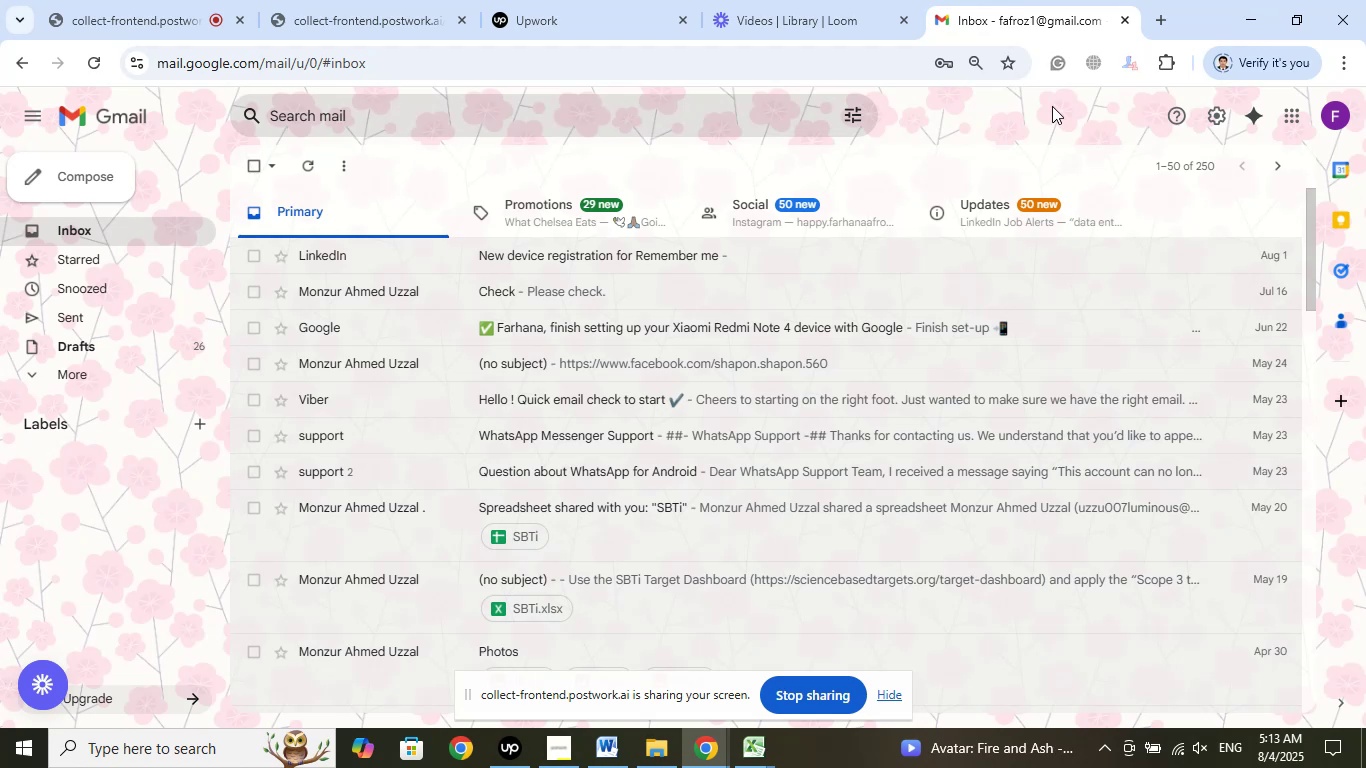 
left_click([141, 0])
 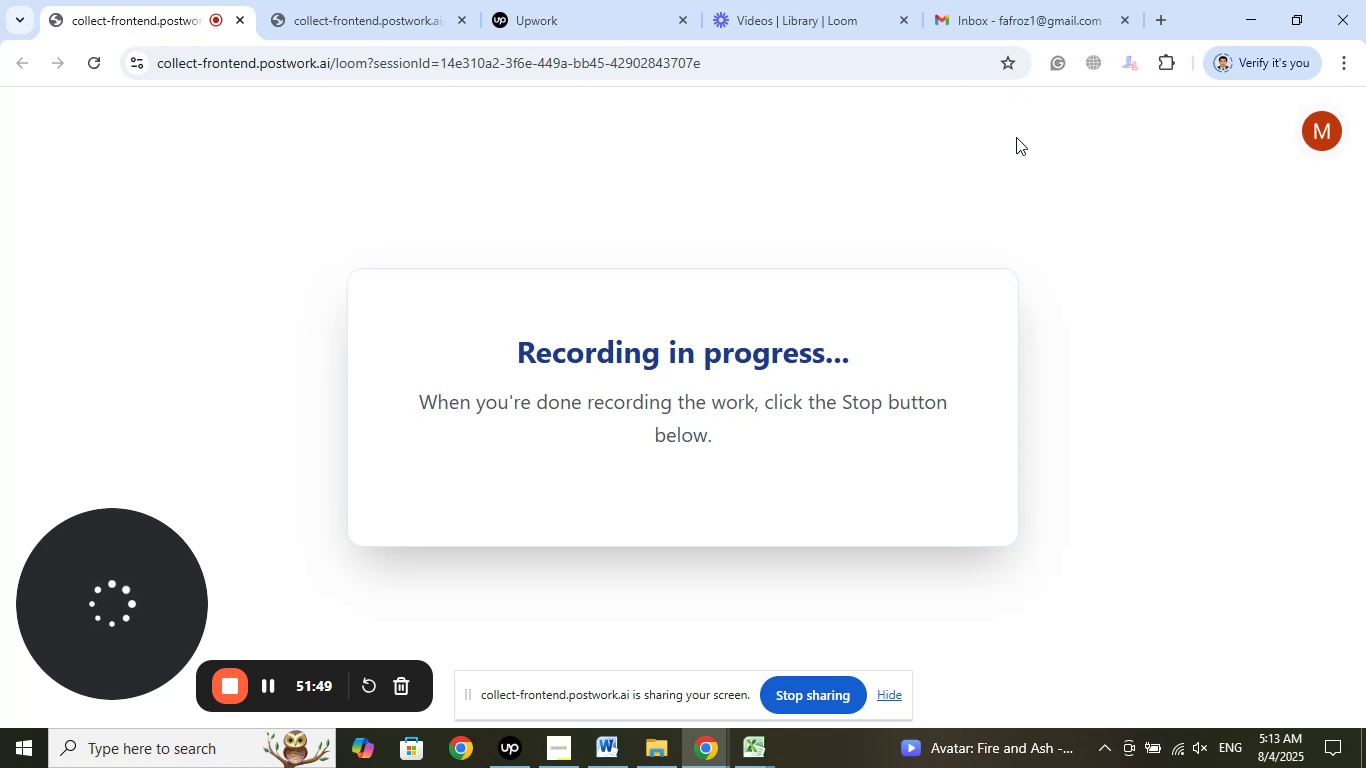 
left_click([1044, 0])
 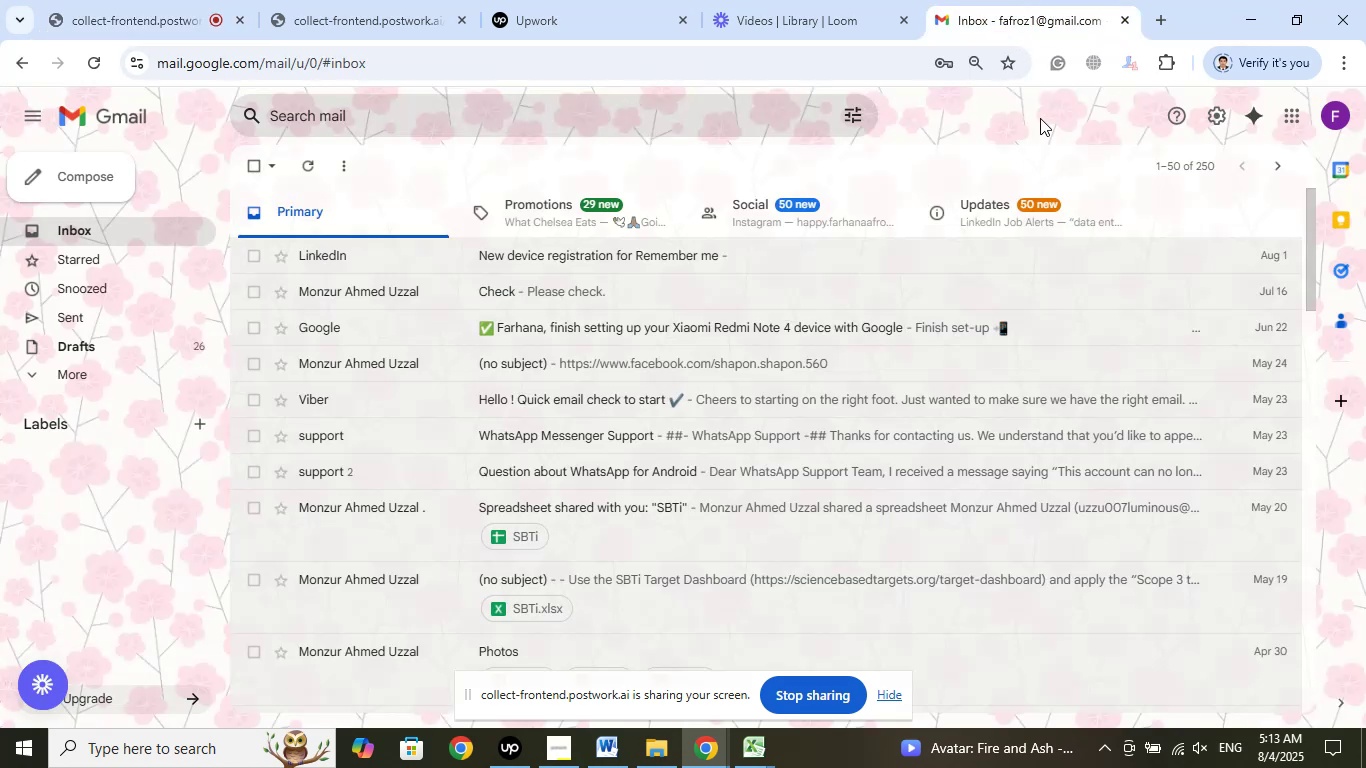 
left_click([1040, 115])
 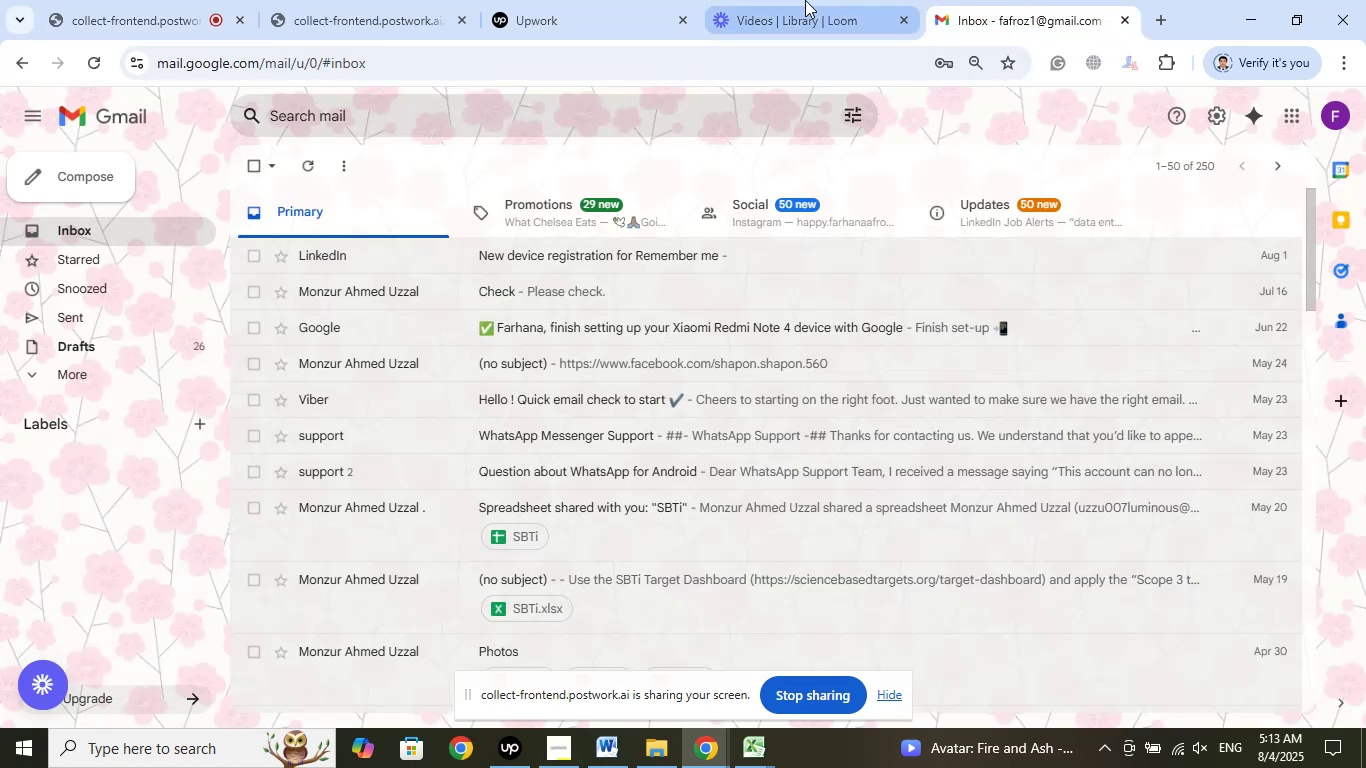 
left_click([805, 0])
 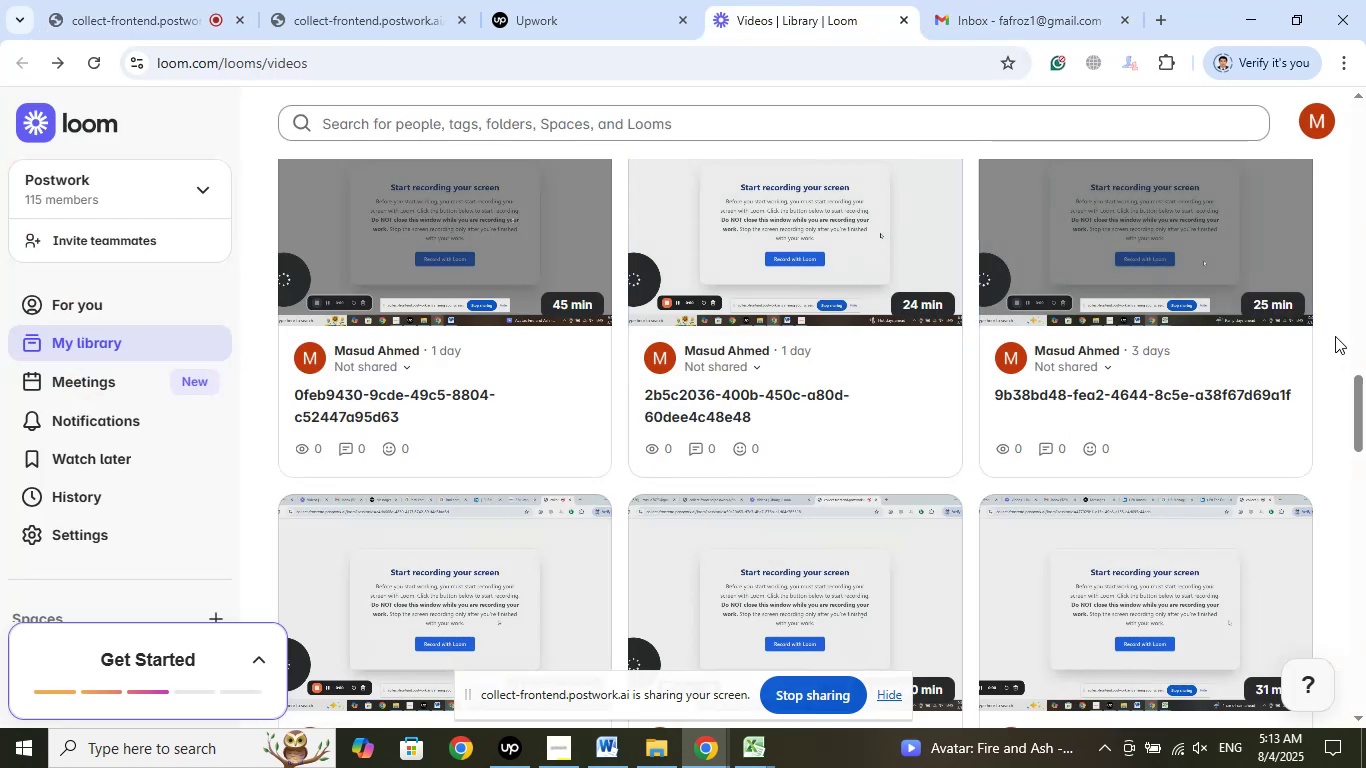 
wait(5.87)
 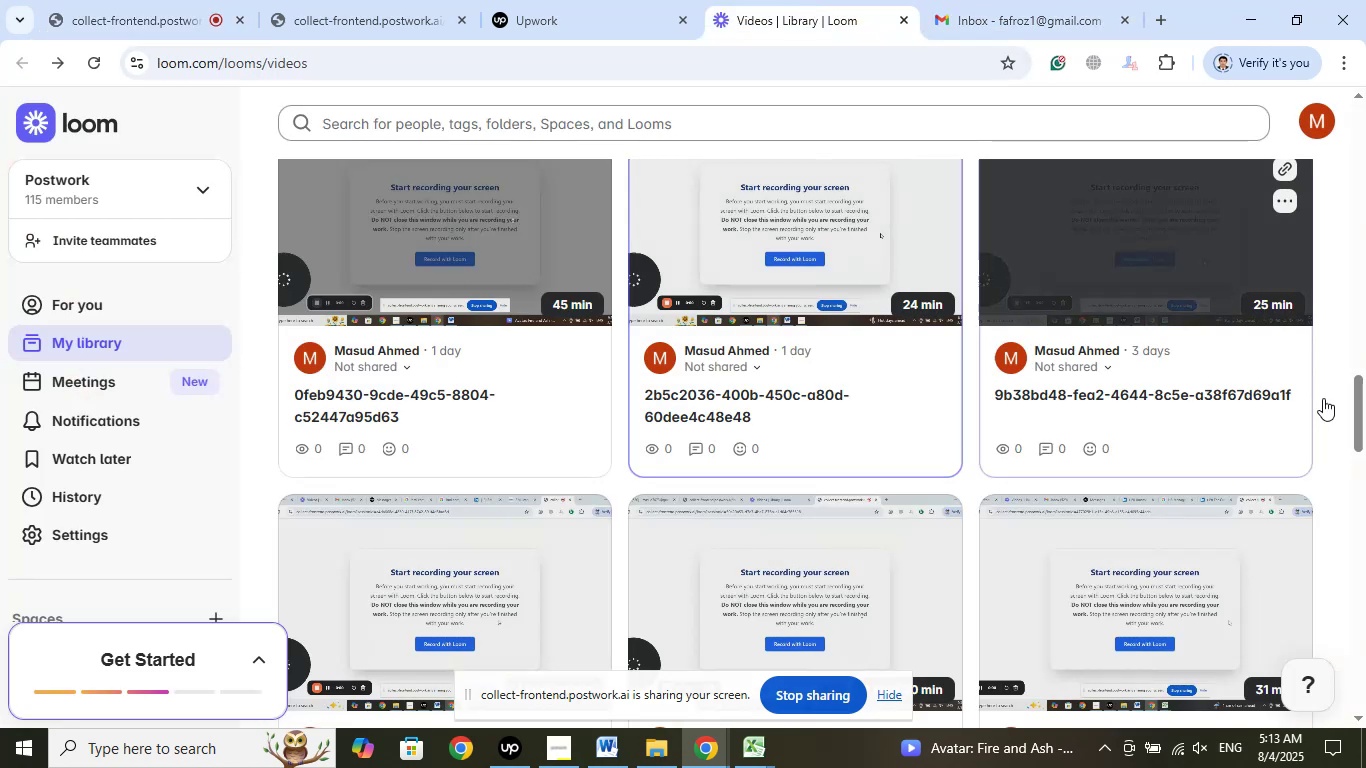 
scroll: coordinate [1354, 325], scroll_direction: up, amount: 24.0
 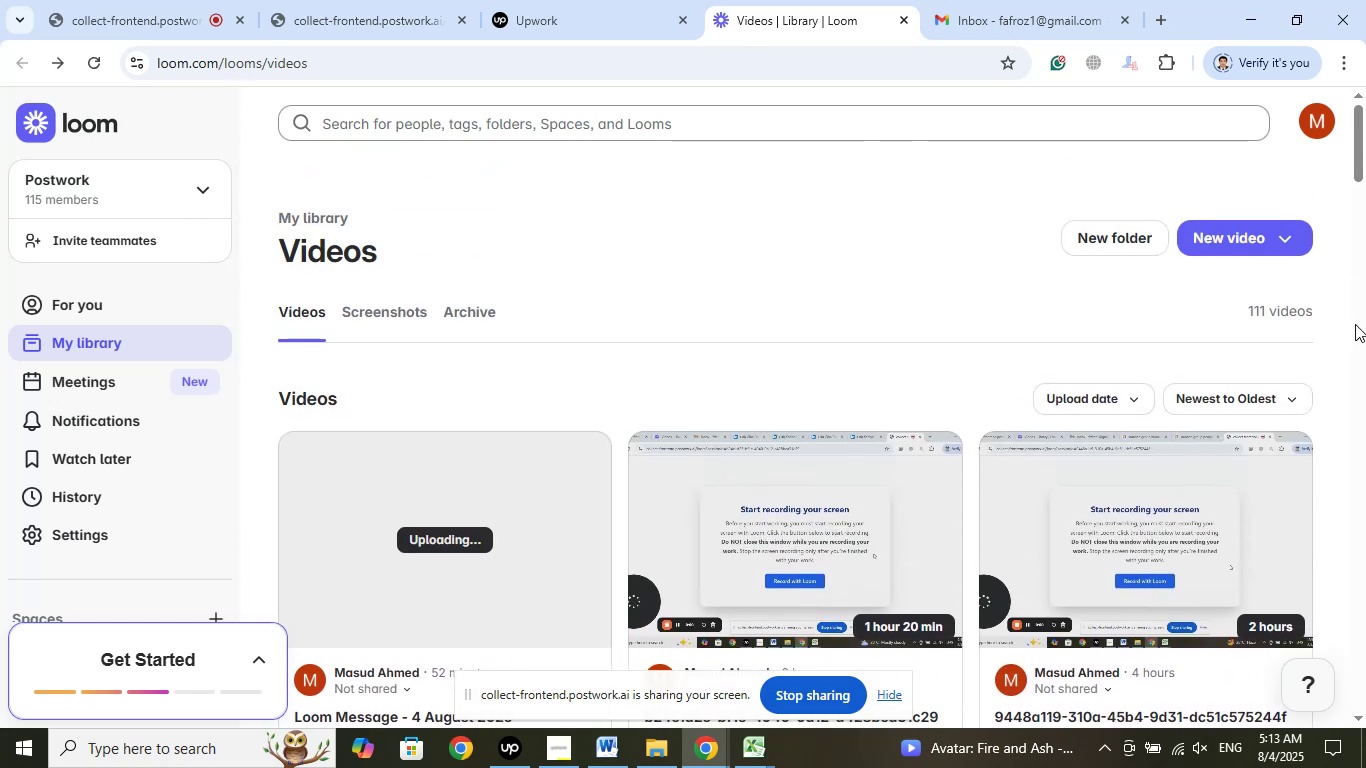 
scroll: coordinate [1324, 332], scroll_direction: down, amount: 9.0
 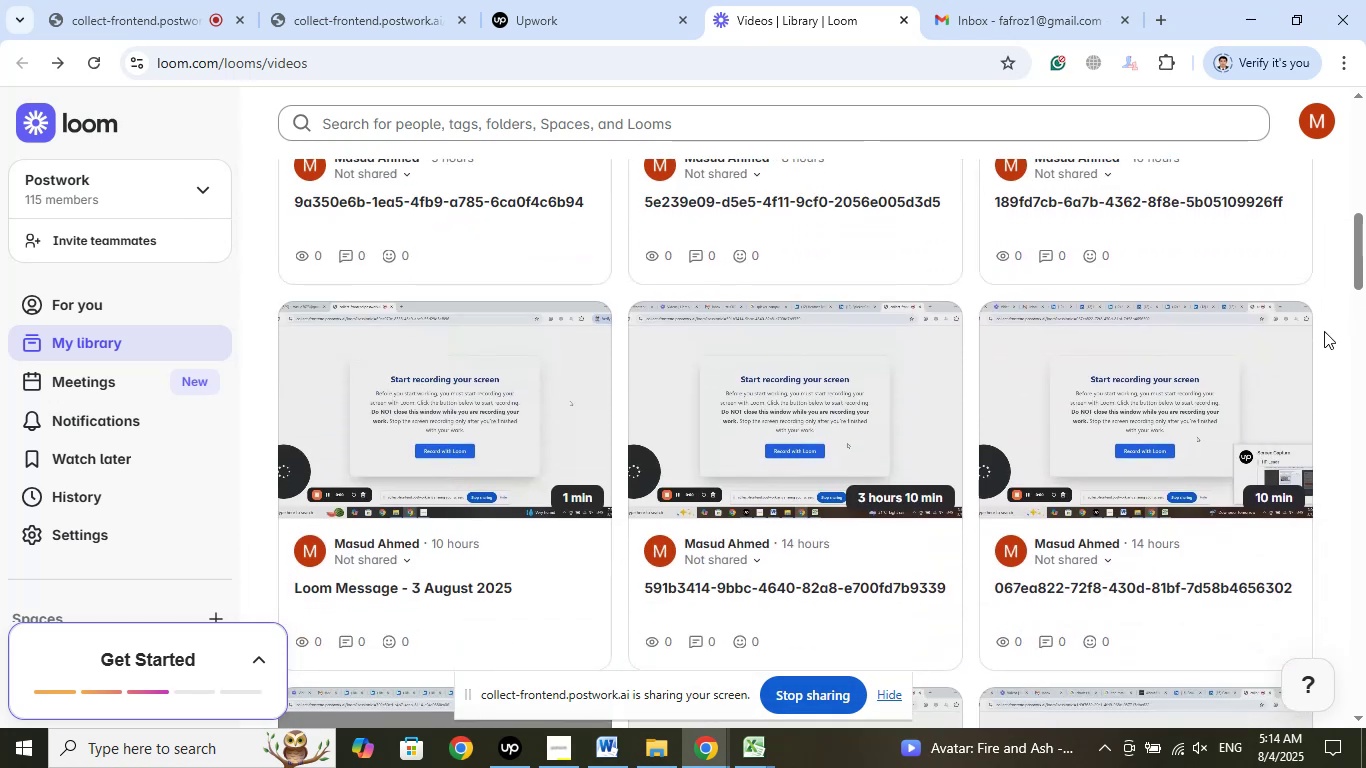 
scroll: coordinate [1324, 331], scroll_direction: up, amount: 12.0
 